 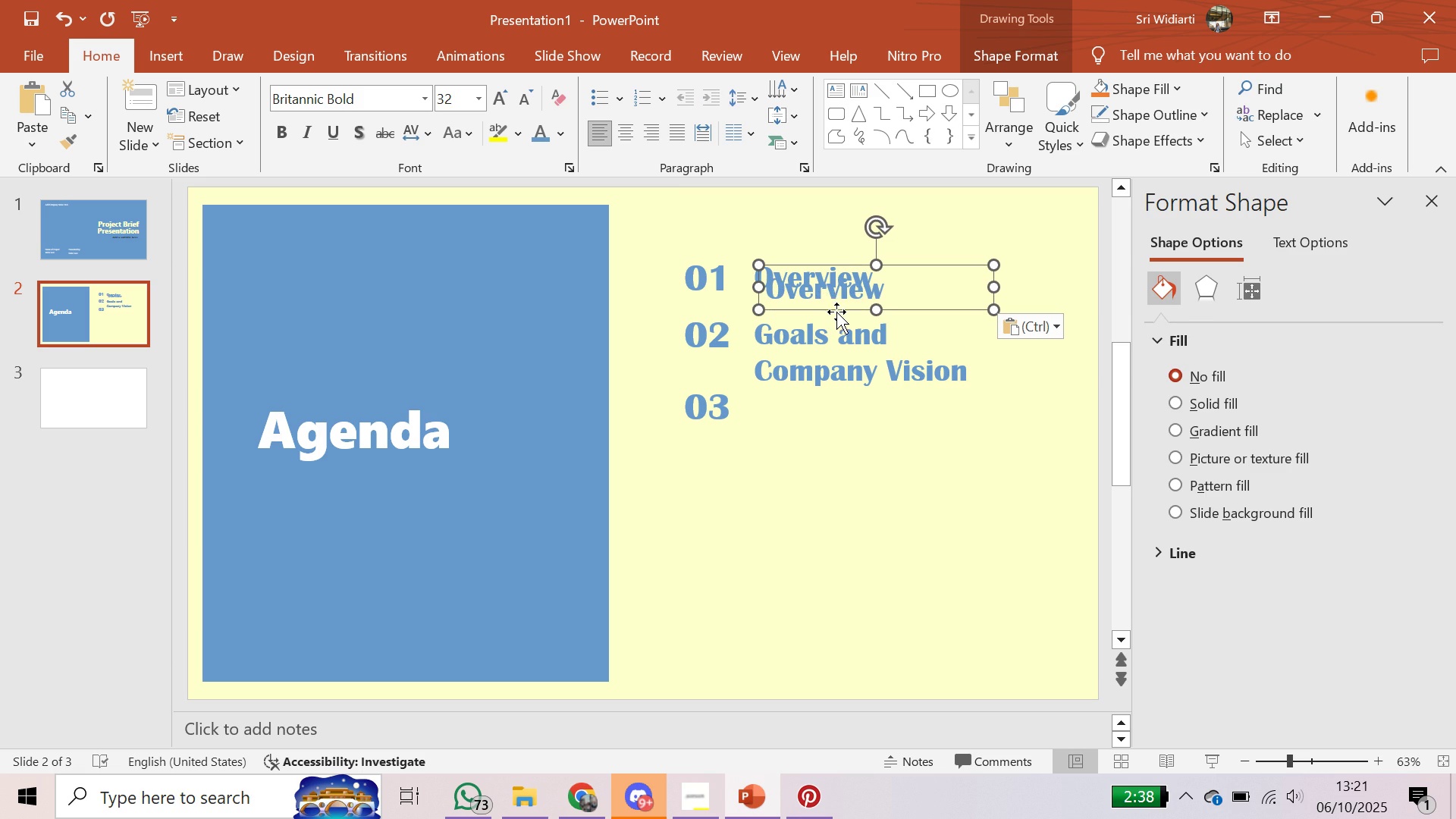 
left_click([914, 565])
 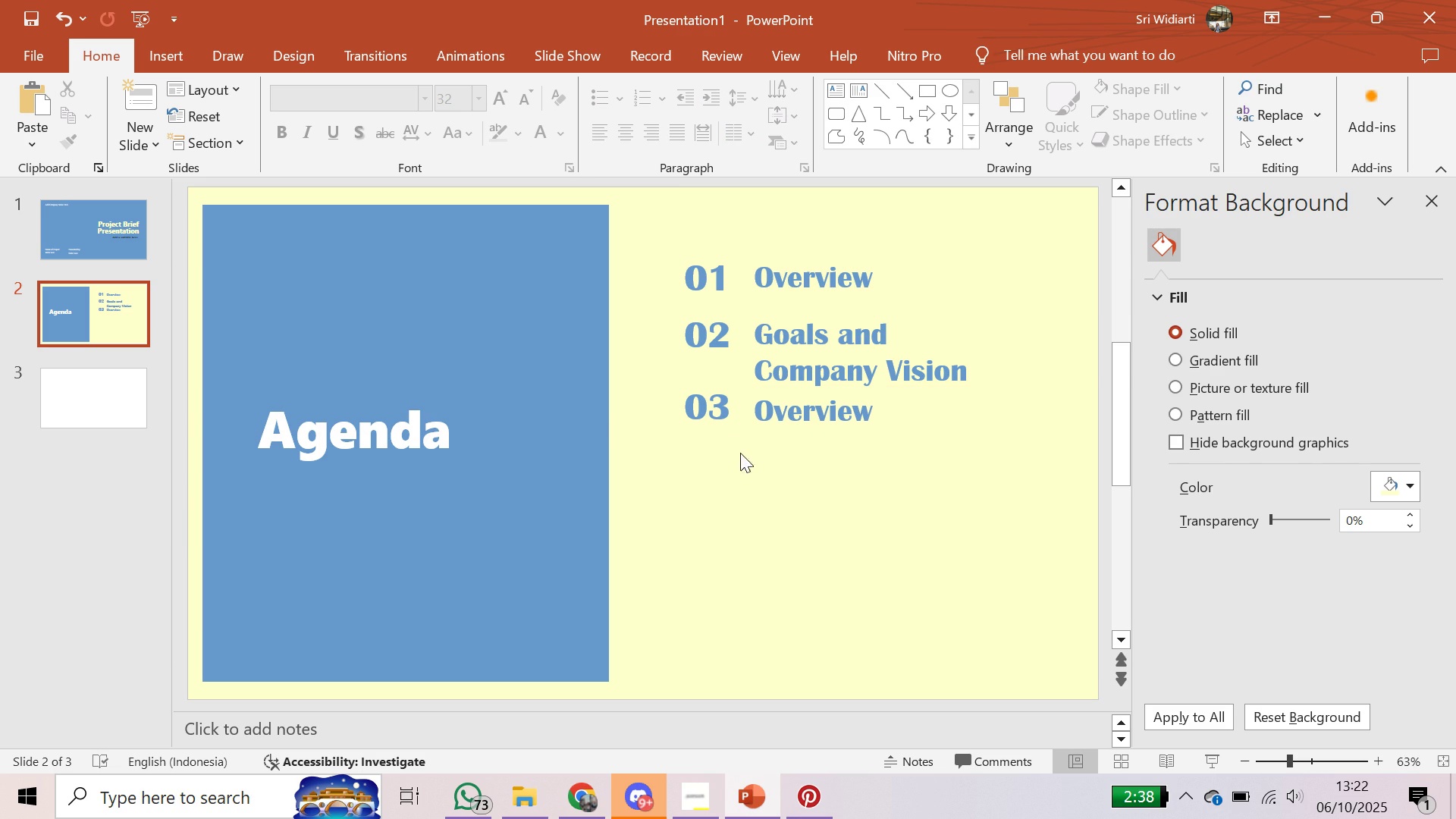 
left_click([716, 422])
 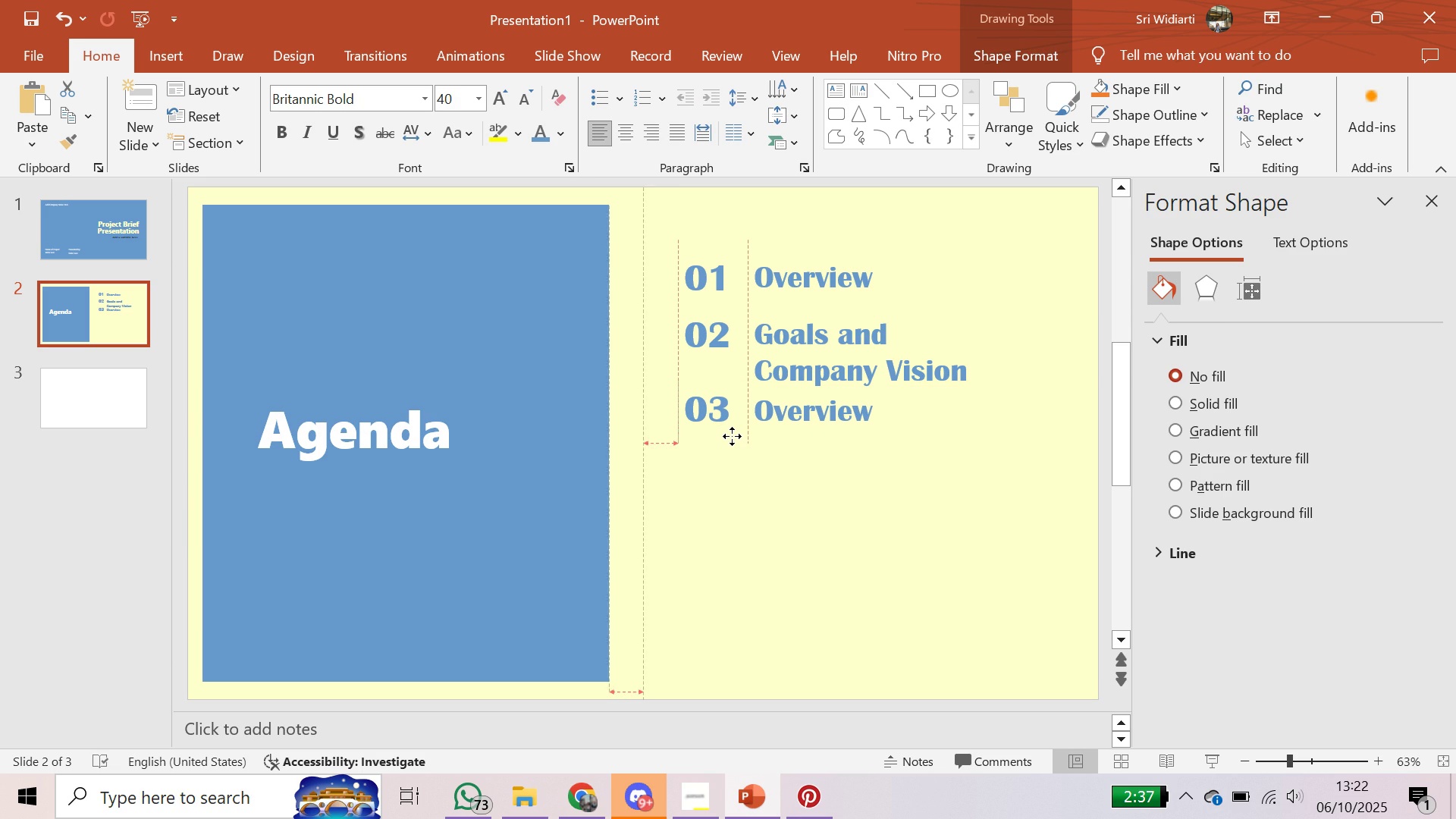 
wait(6.12)
 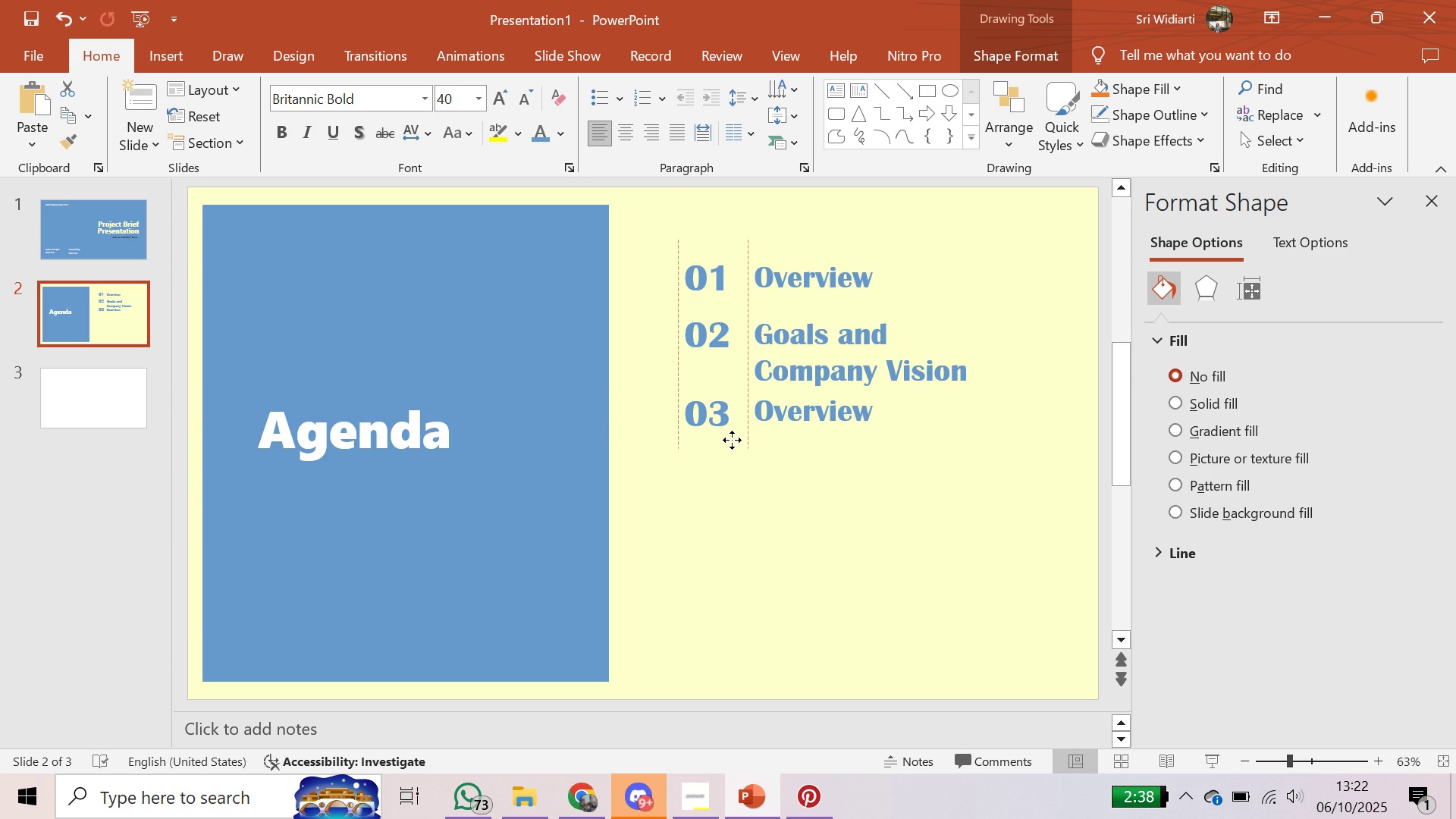 
left_click([847, 463])
 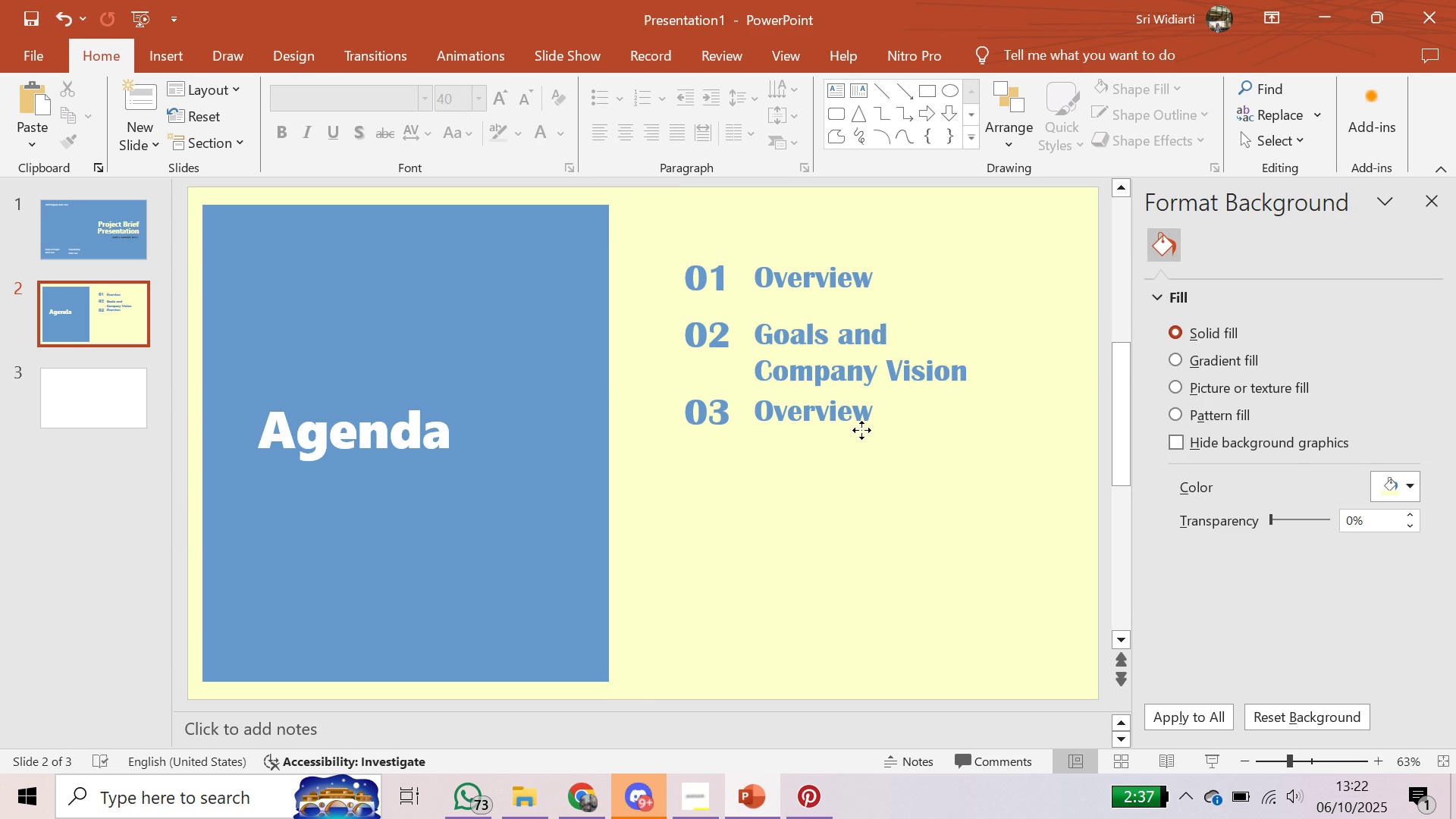 
left_click([861, 430])
 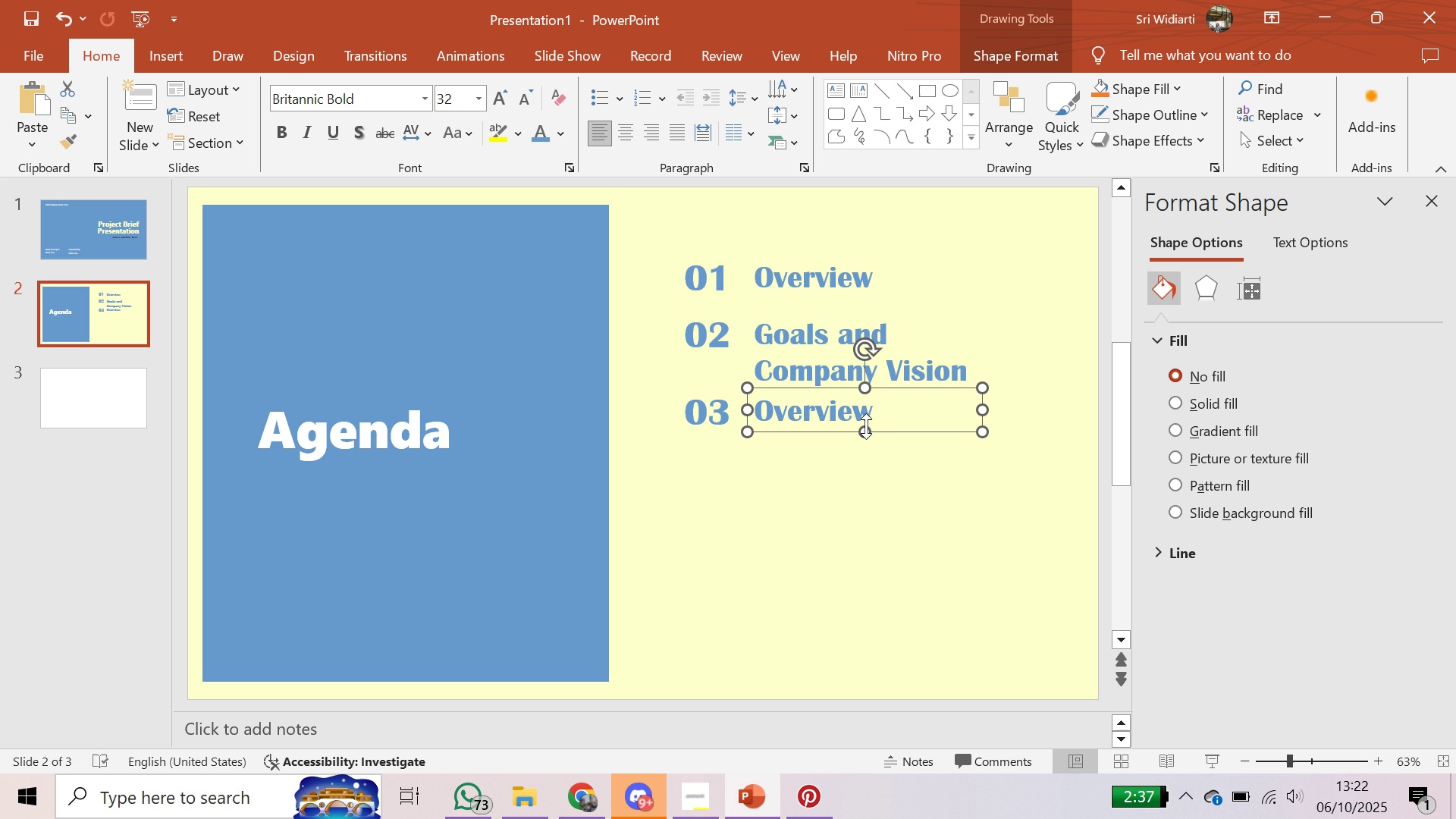 
wait(5.5)
 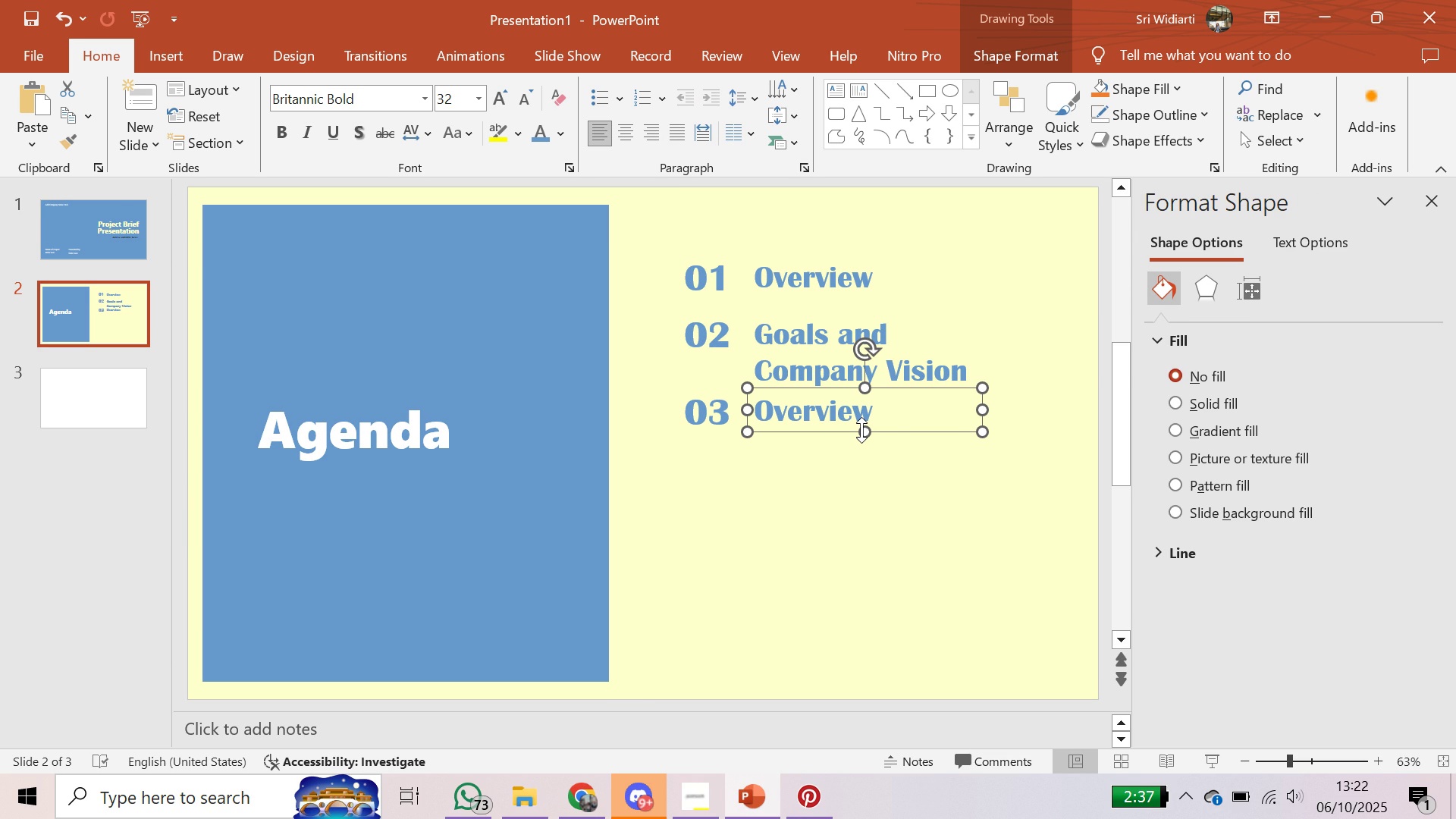 
left_click([873, 409])
 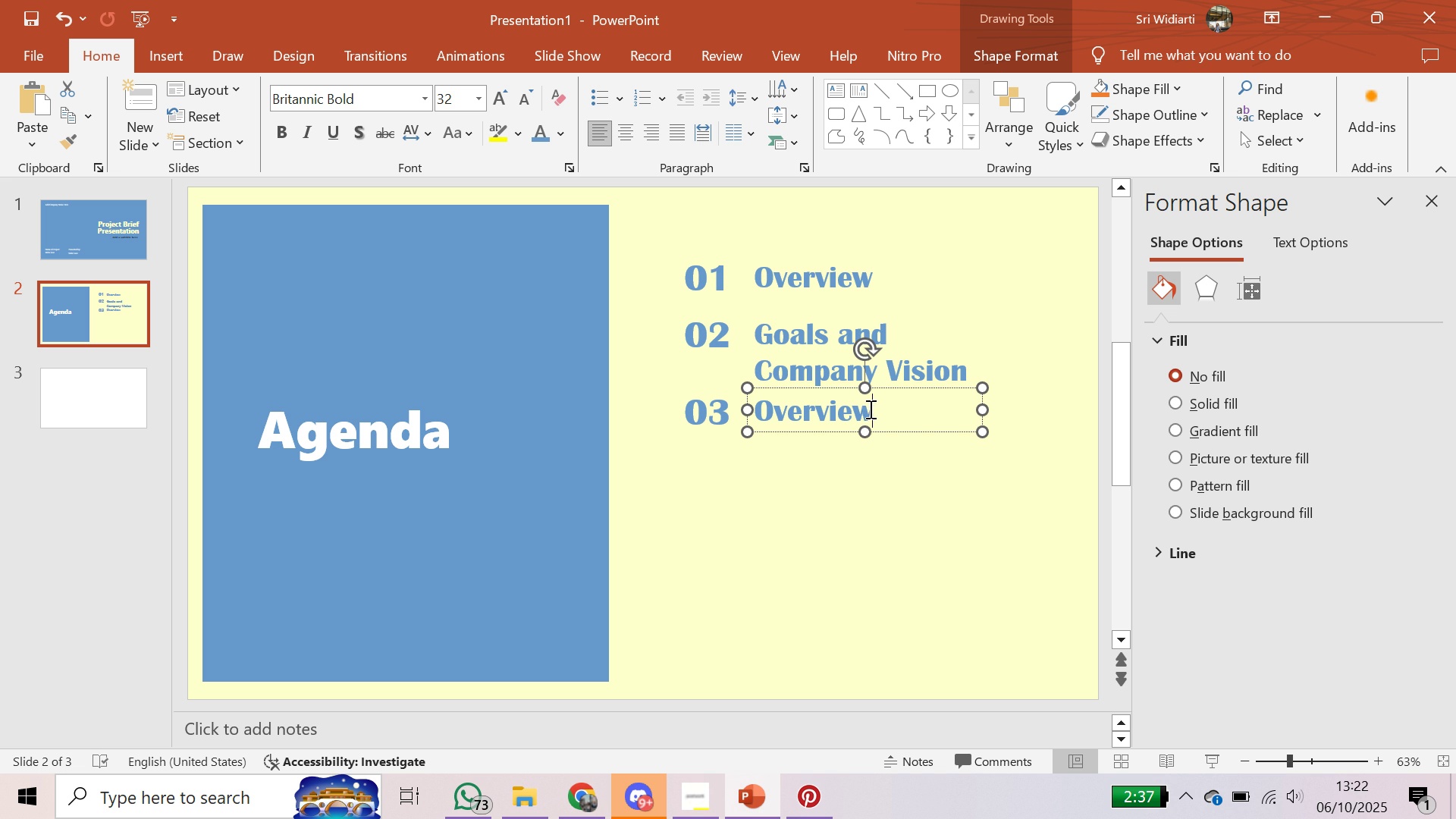 
left_click([869, 409])
 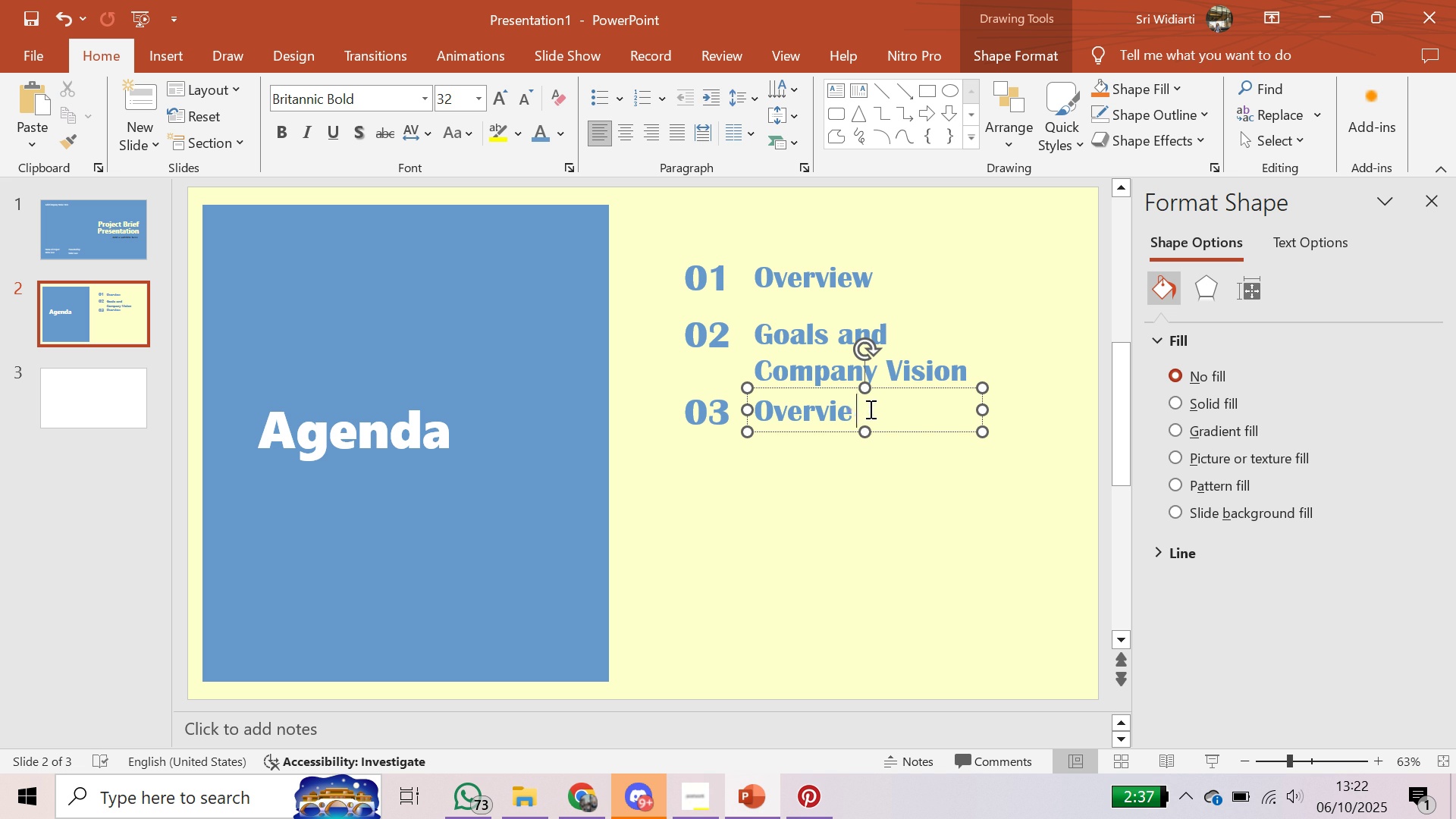 
key(Backspace)
key(Backspace)
key(Backspace)
key(Backspace)
key(Backspace)
key(Backspace)
key(Backspace)
key(Backspace)
type(Target U)
key(Backspace)
key(Backspace)
type(AU)
key(Backspace)
key(Backspace)
type( Audience)
 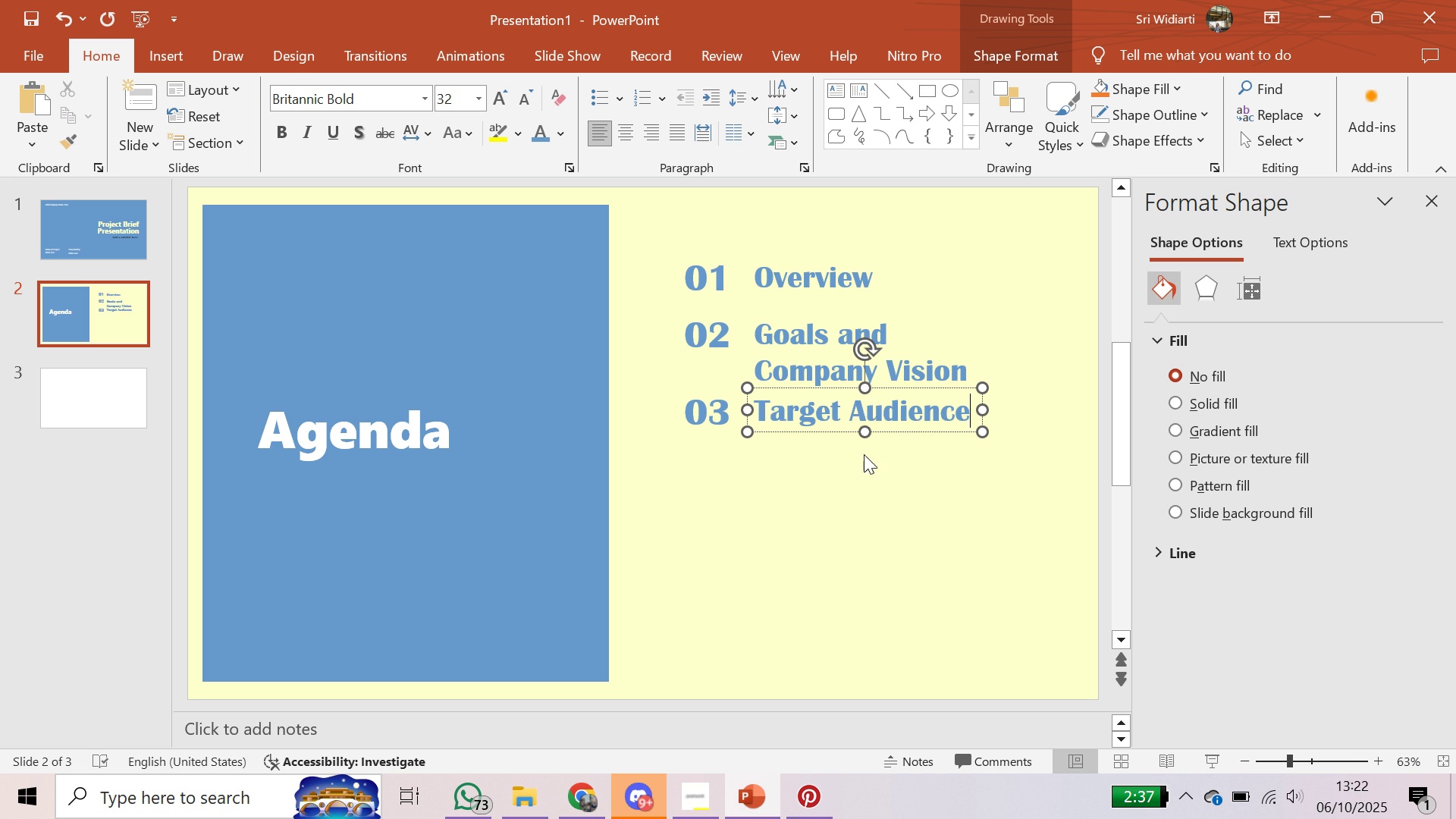 
left_click([869, 521])
 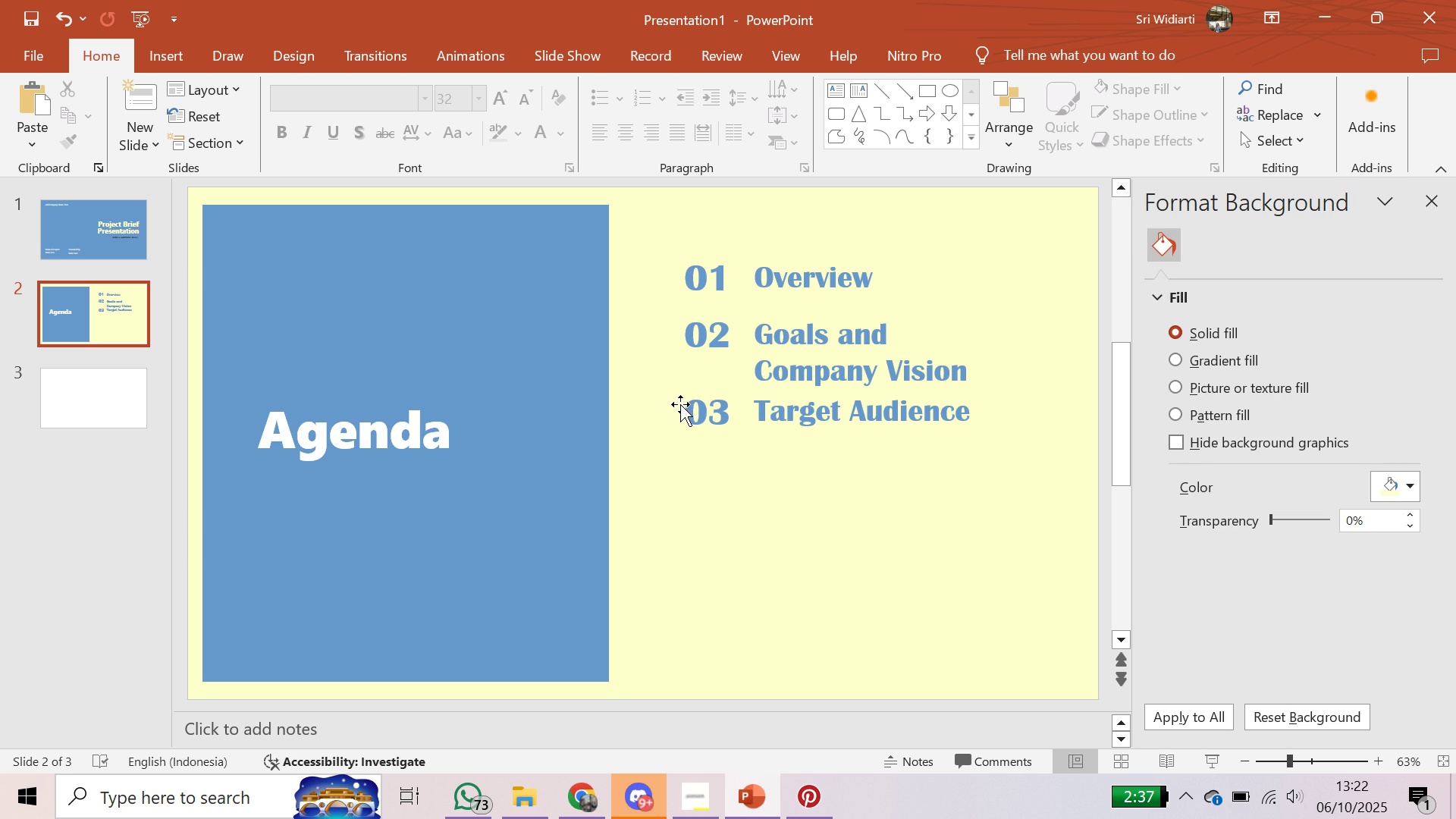 
left_click([708, 411])
 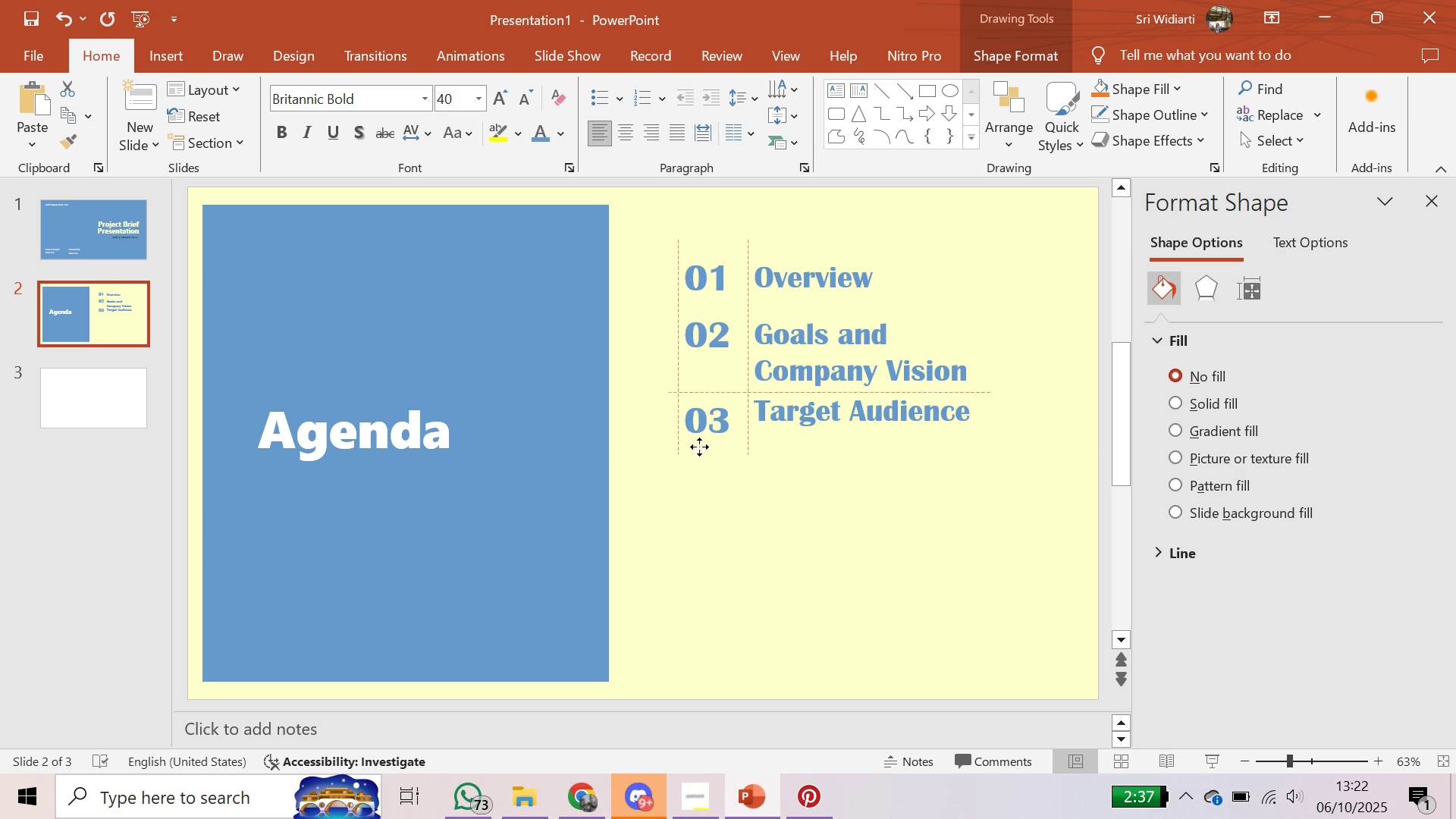 
left_click([853, 419])
 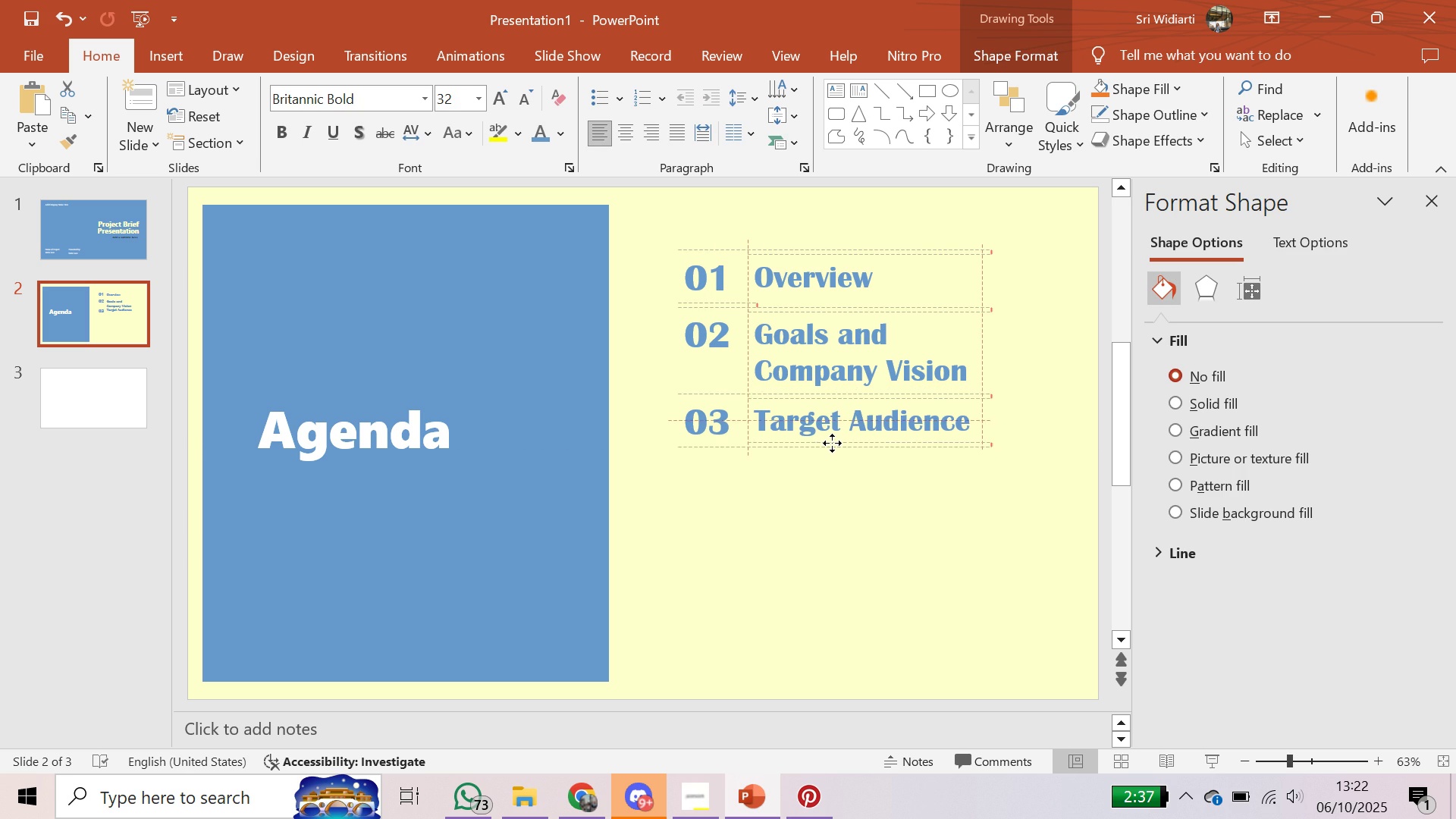 
left_click([834, 501])
 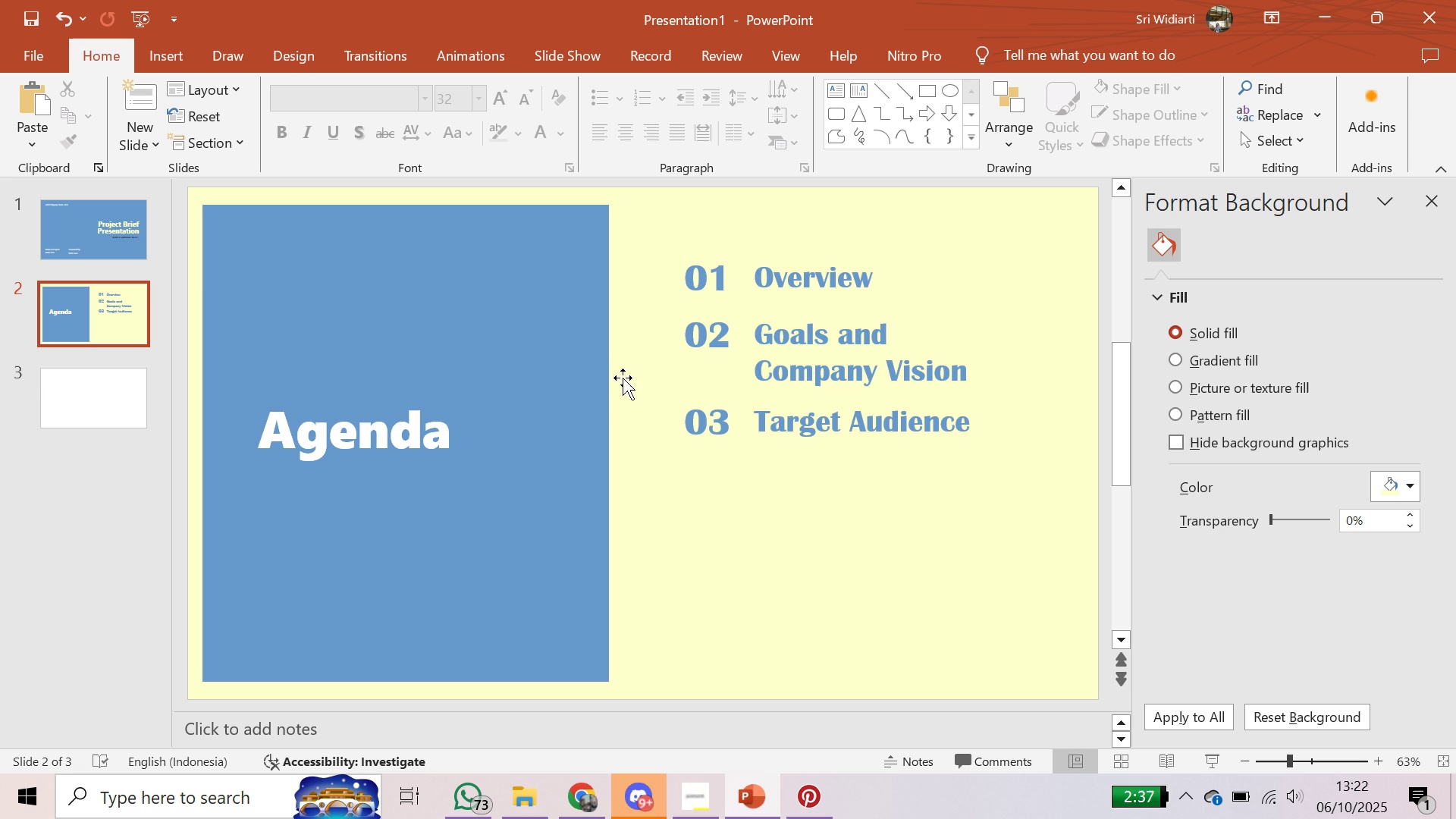 
wait(10.18)
 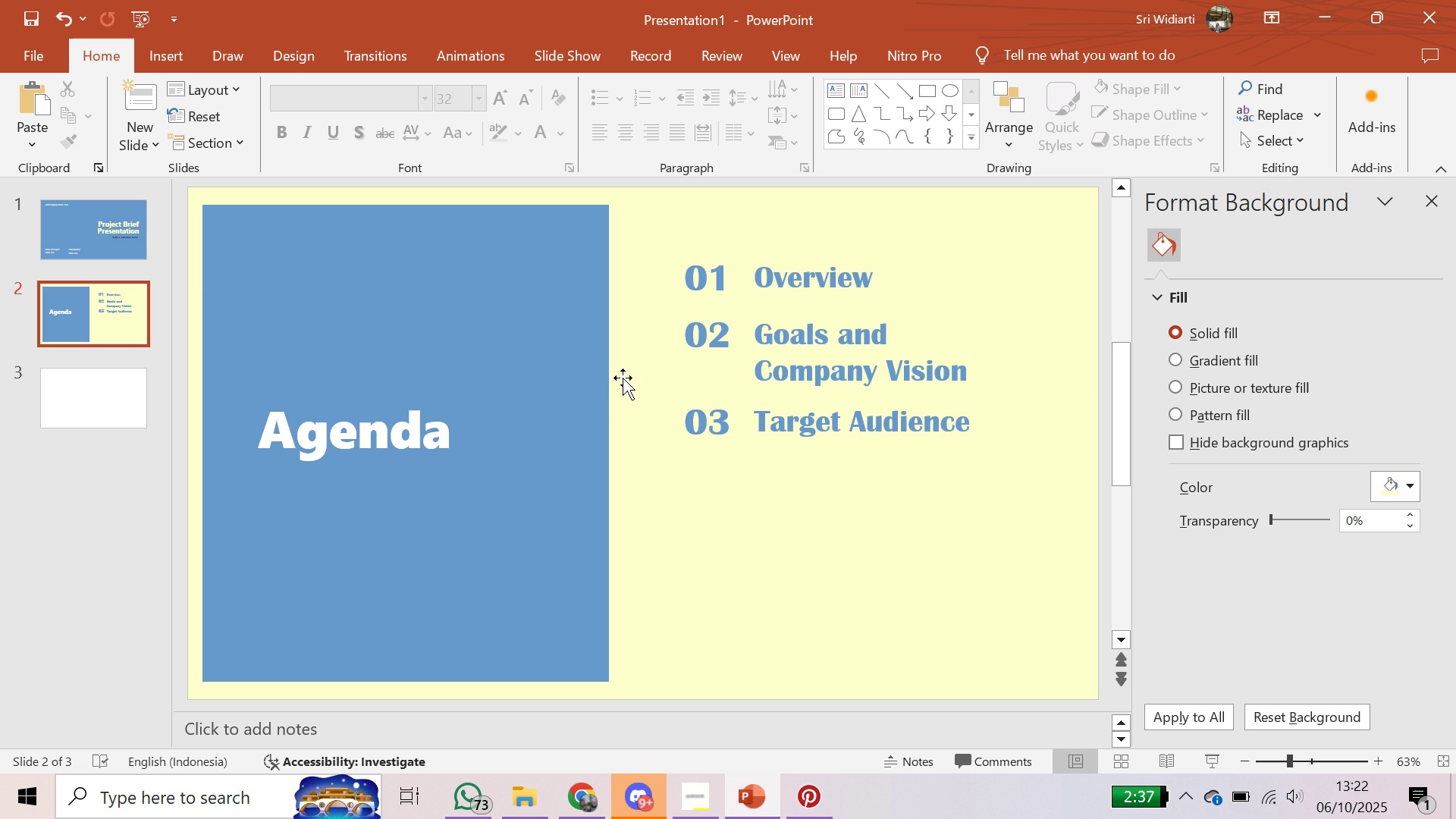 
key(Control+ControlLeft)
 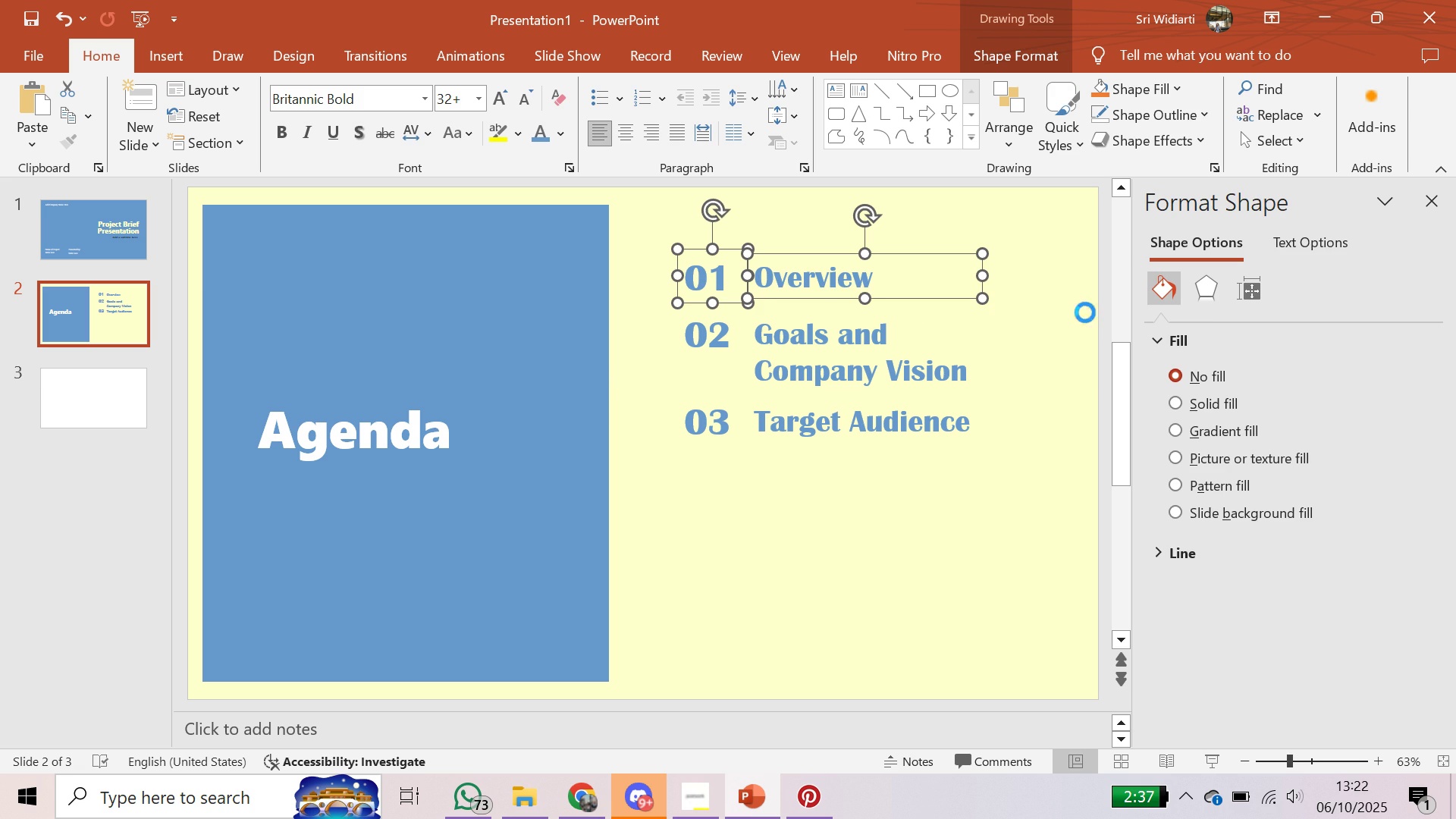 
key(Control+C)
 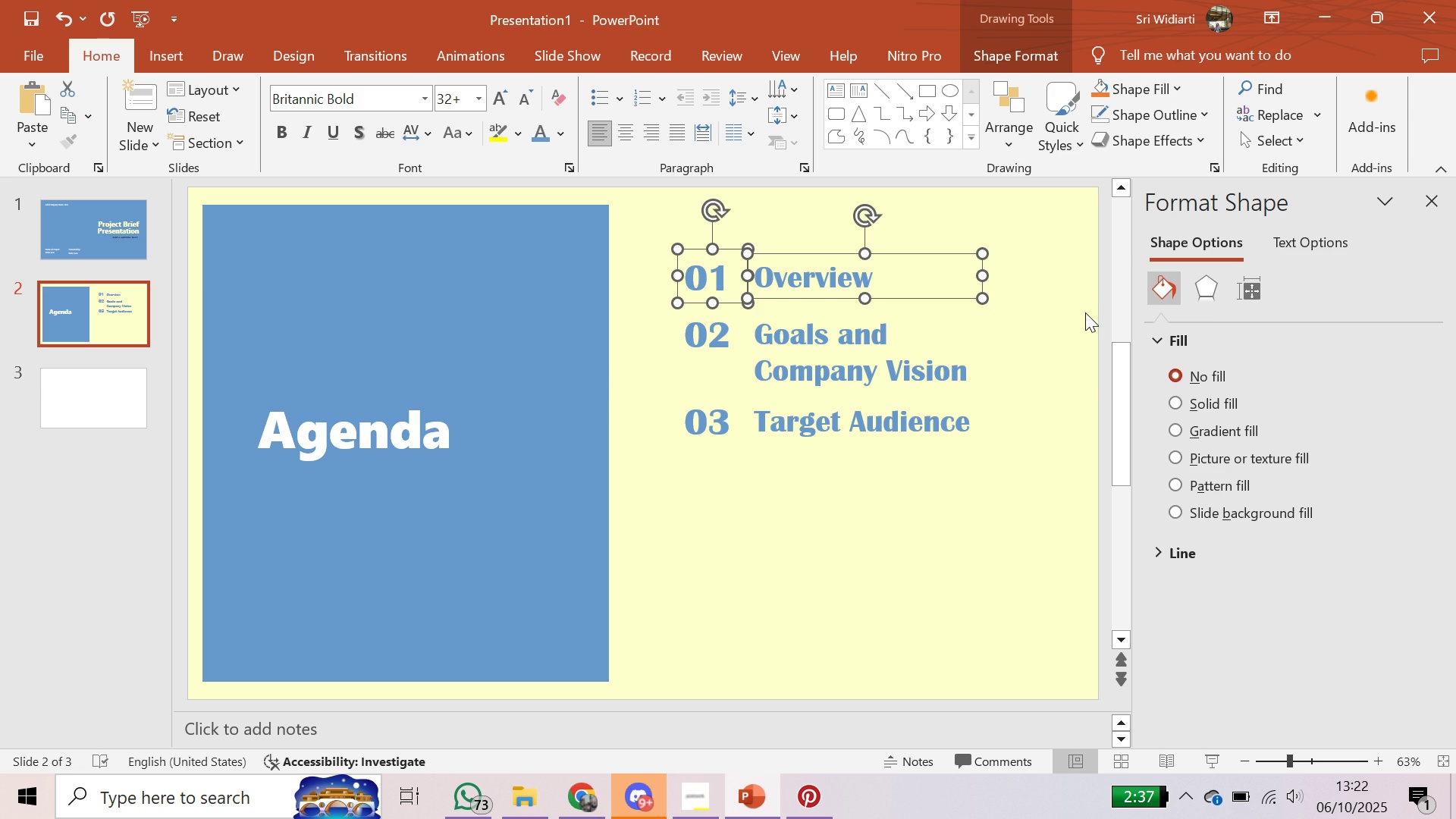 
key(Control+ControlLeft)
 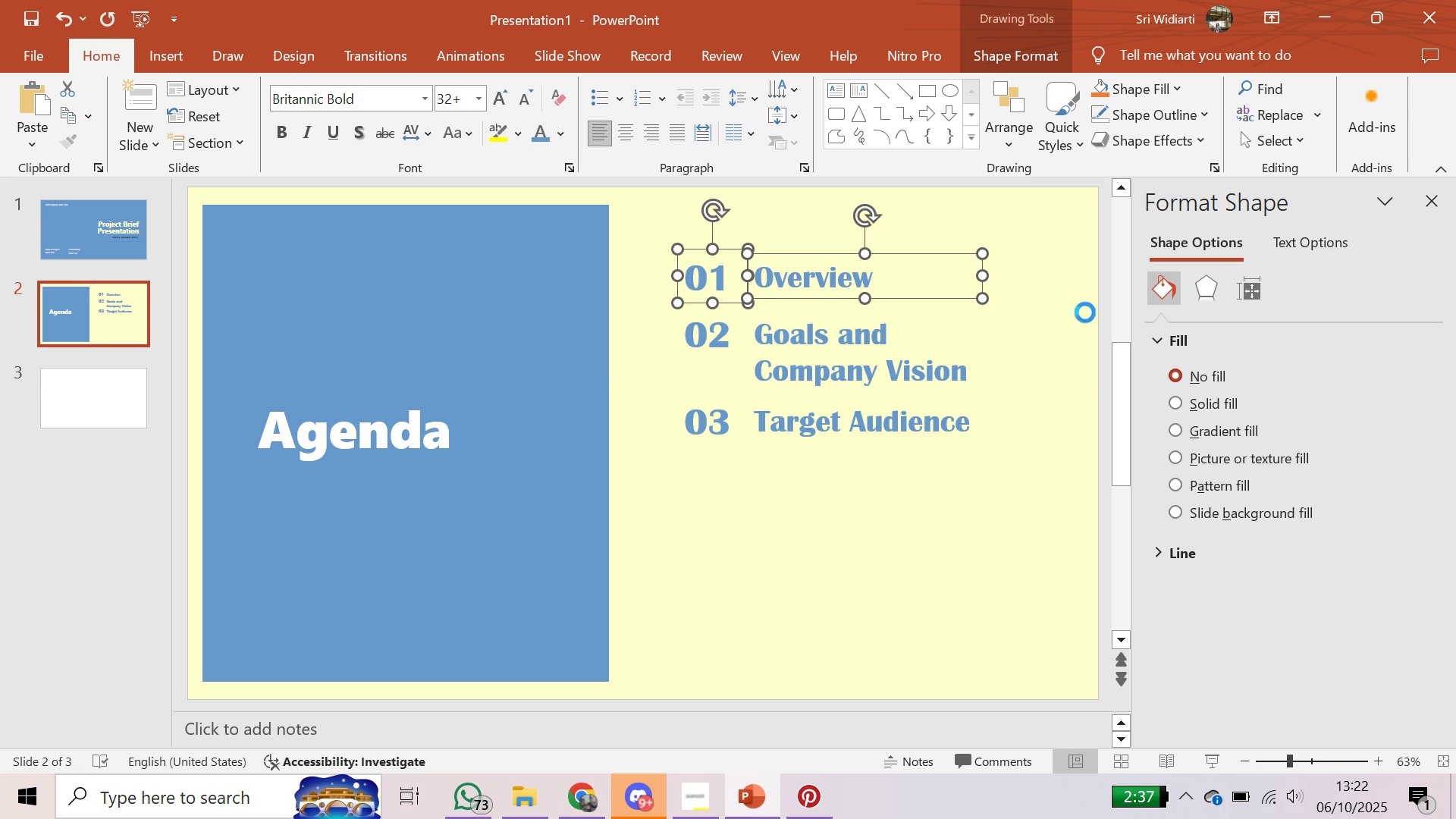 
key(Control+V)
 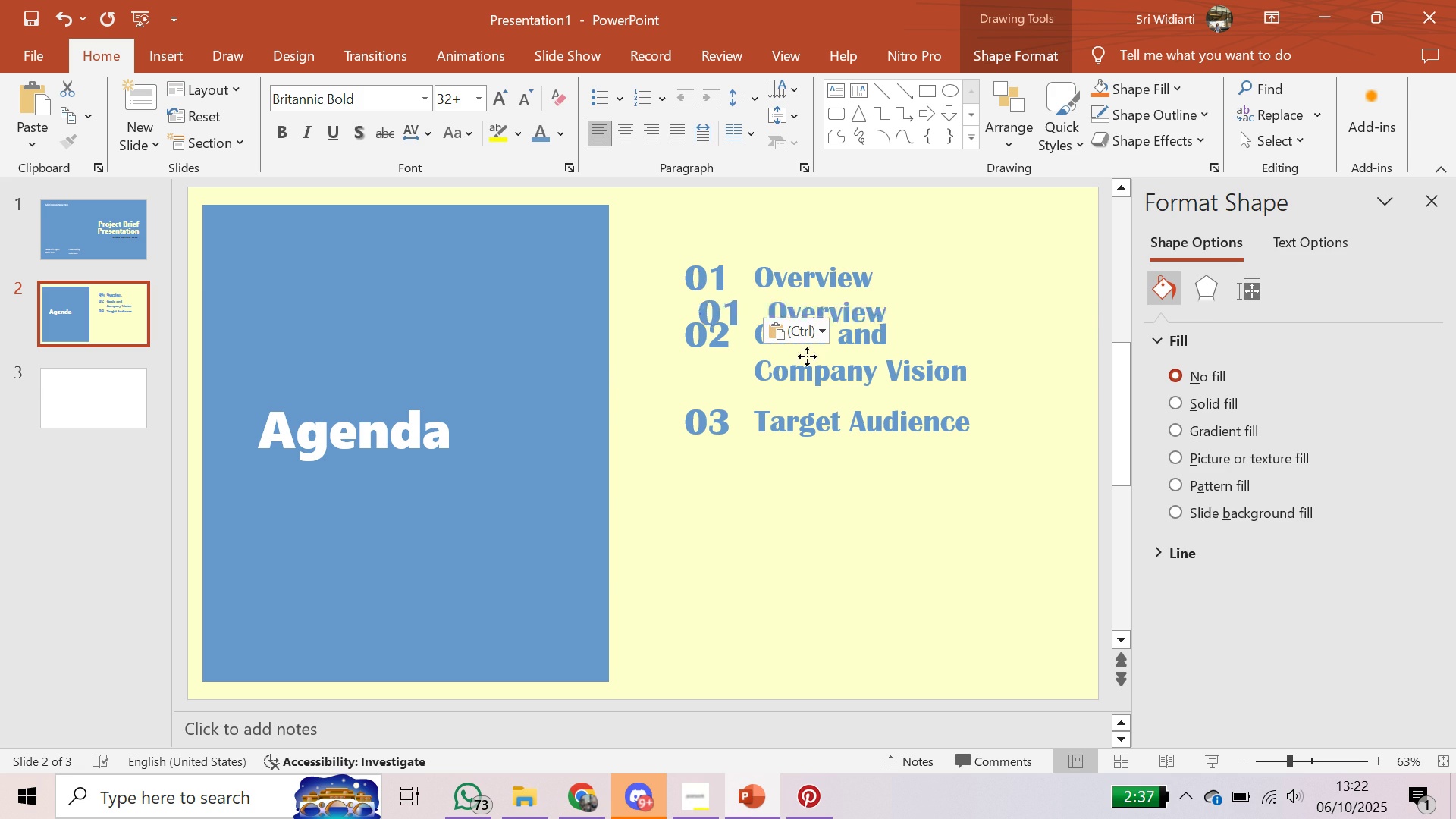 
mouse_move([797, 512])
 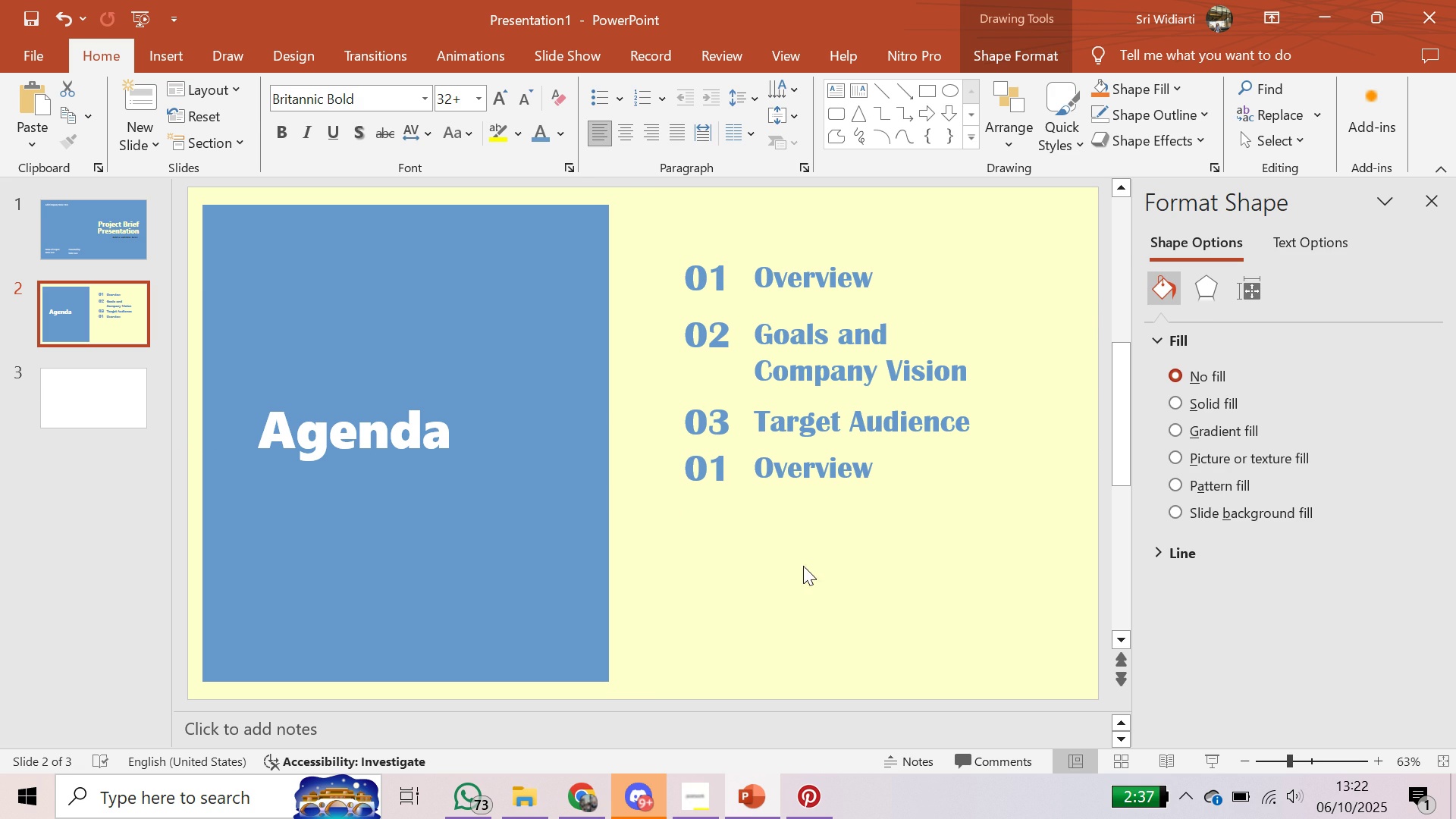 
left_click([803, 566])
 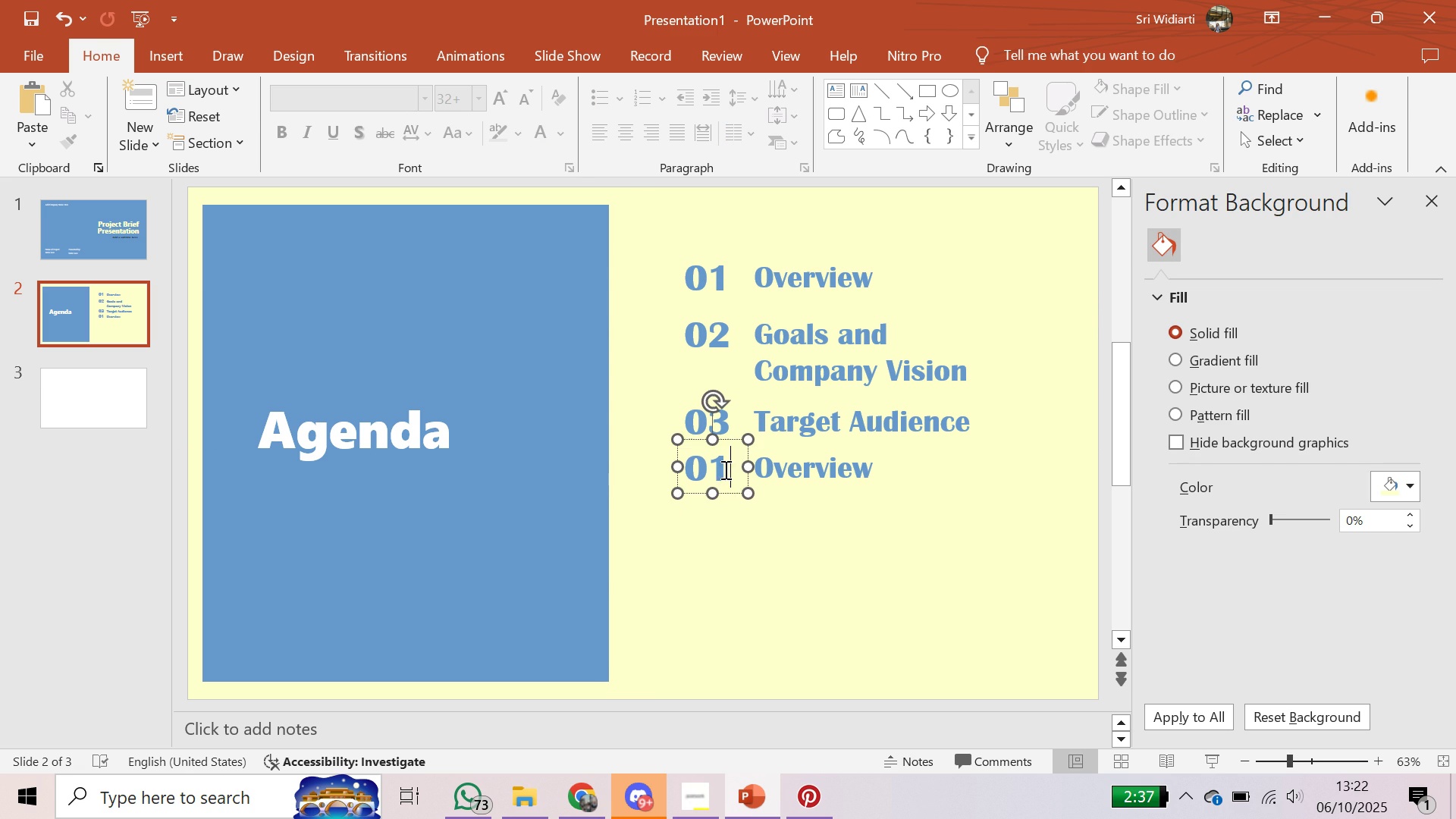 
left_click([724, 469])
 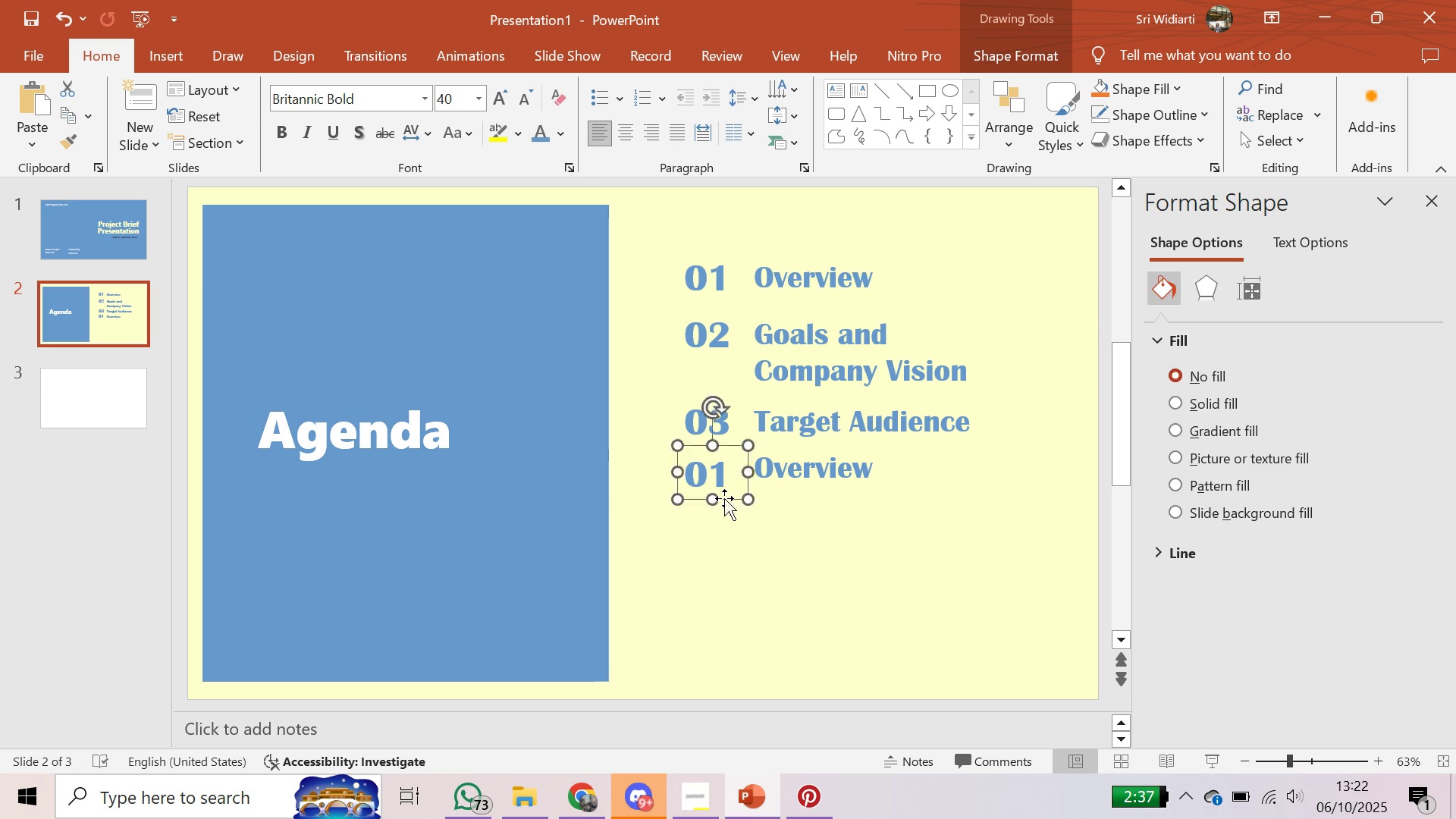 
left_click([792, 479])
 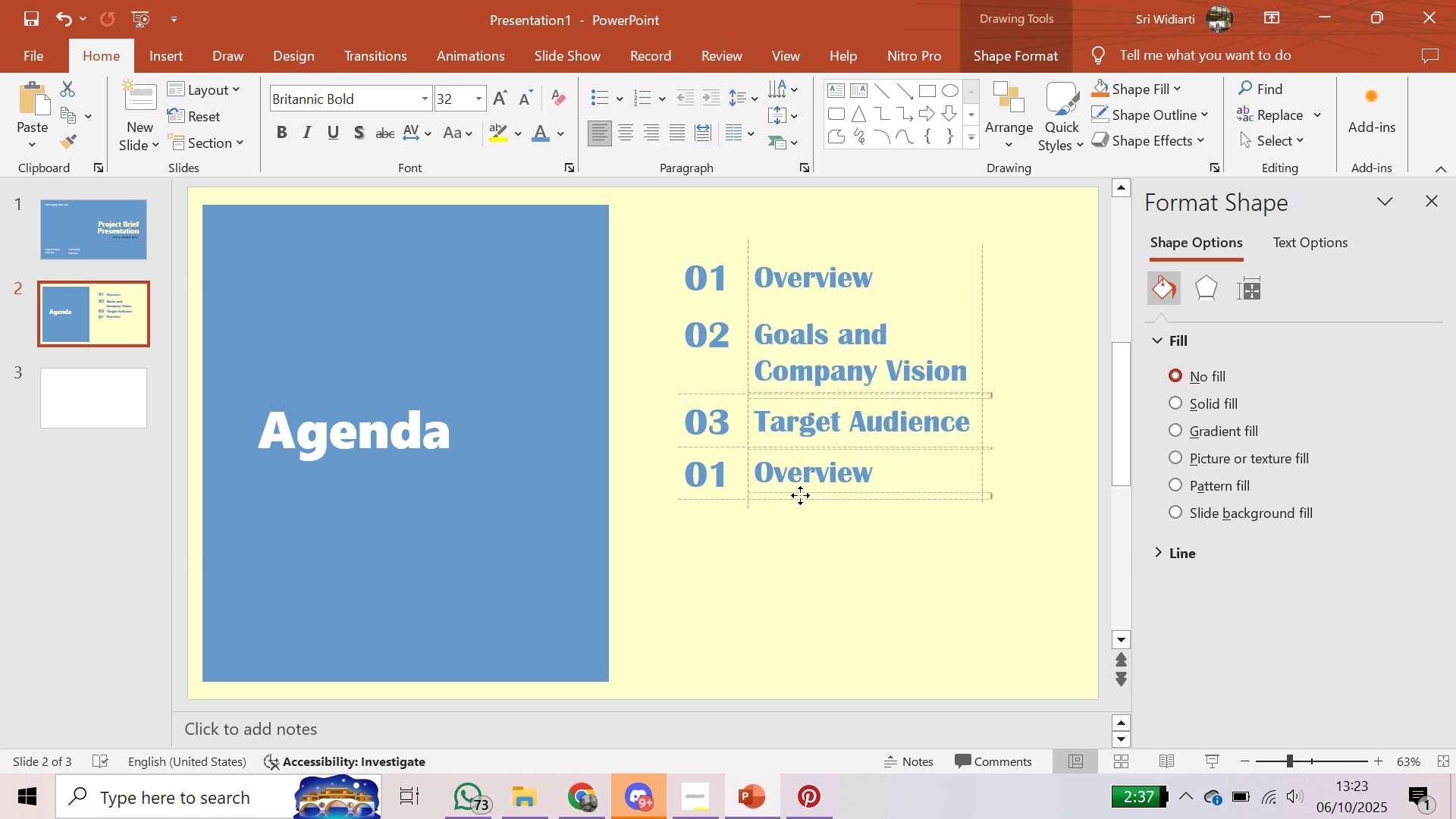 
wait(7.45)
 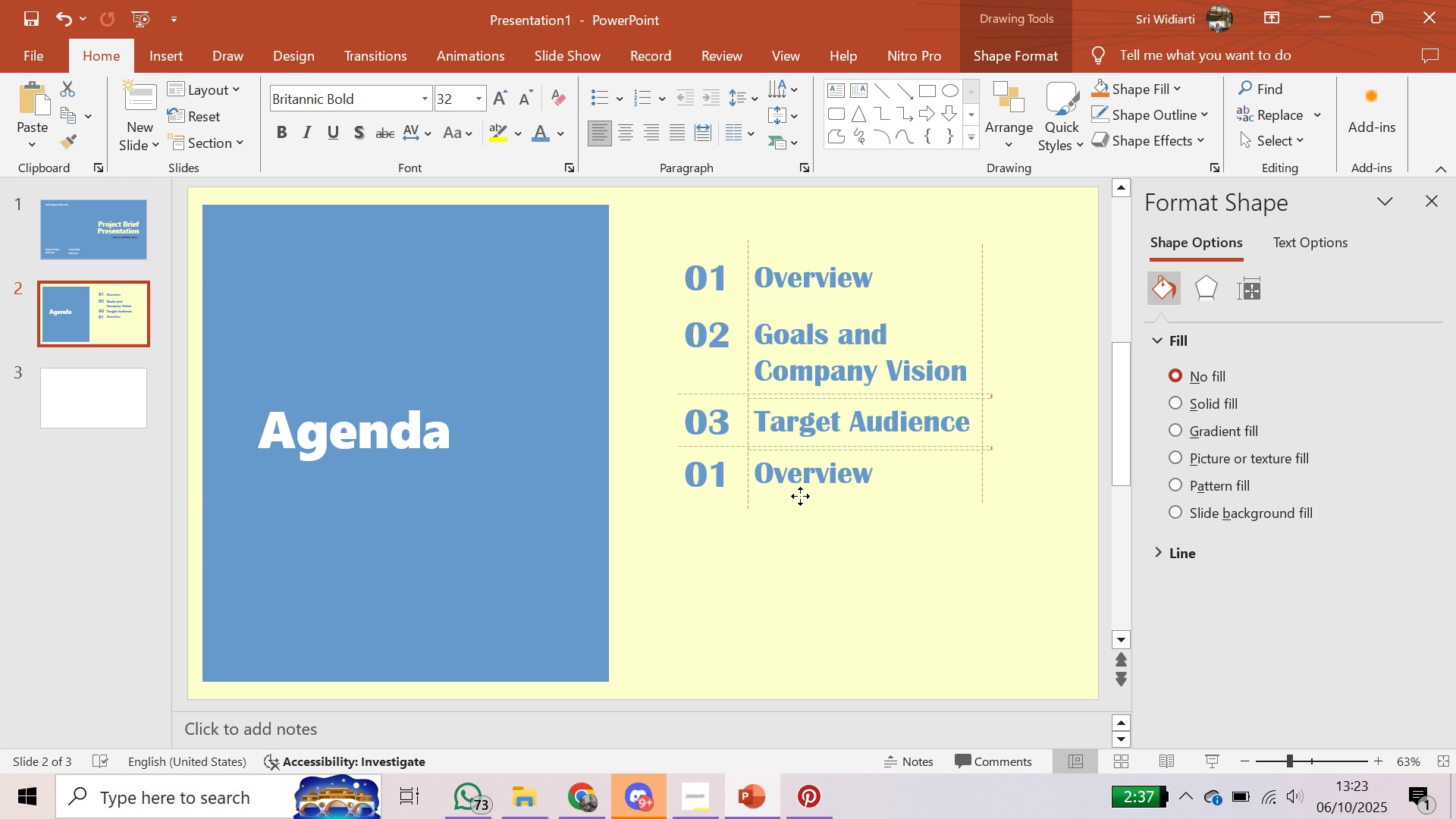 
left_click([723, 472])
 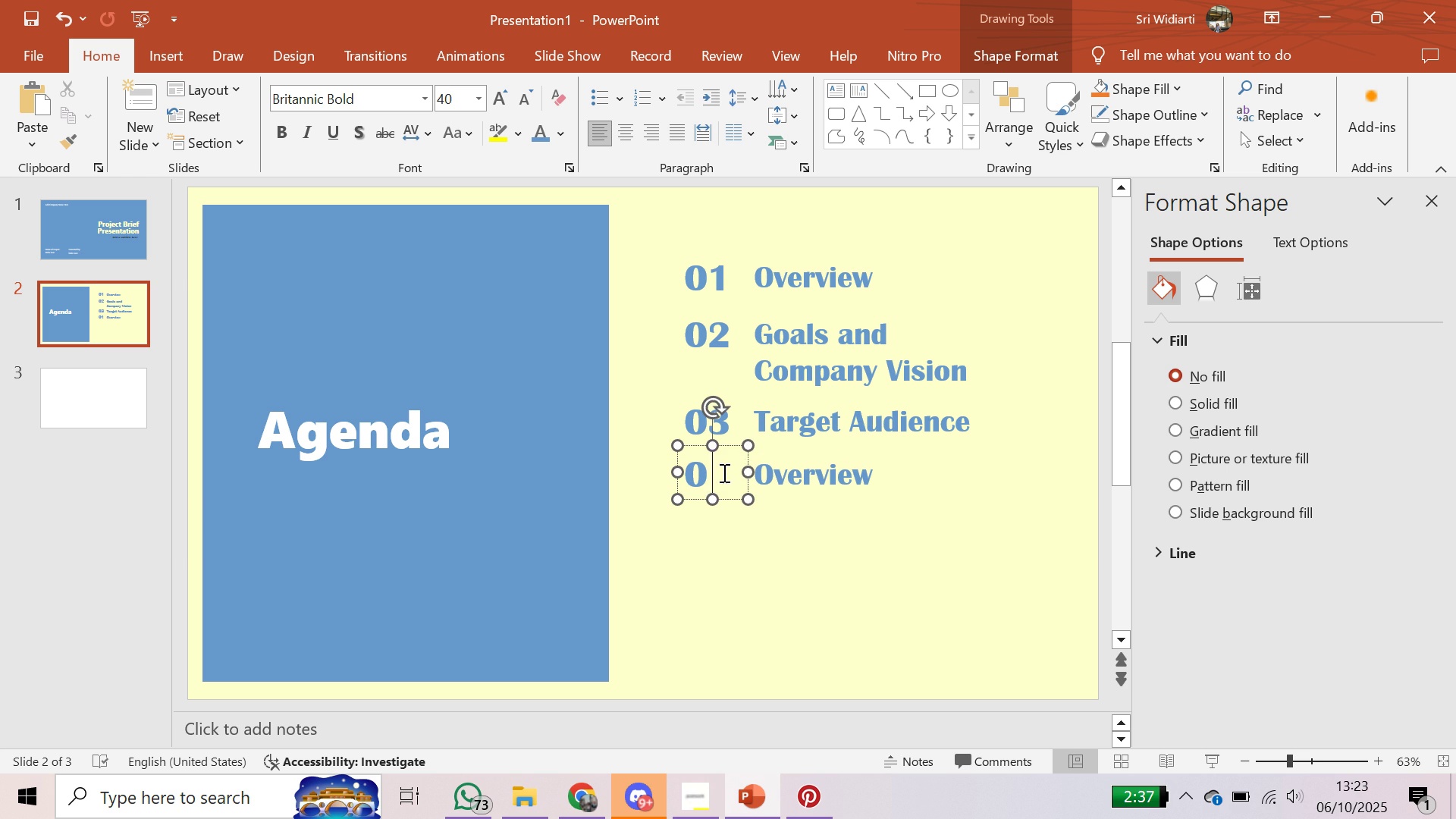 
key(Backspace)
 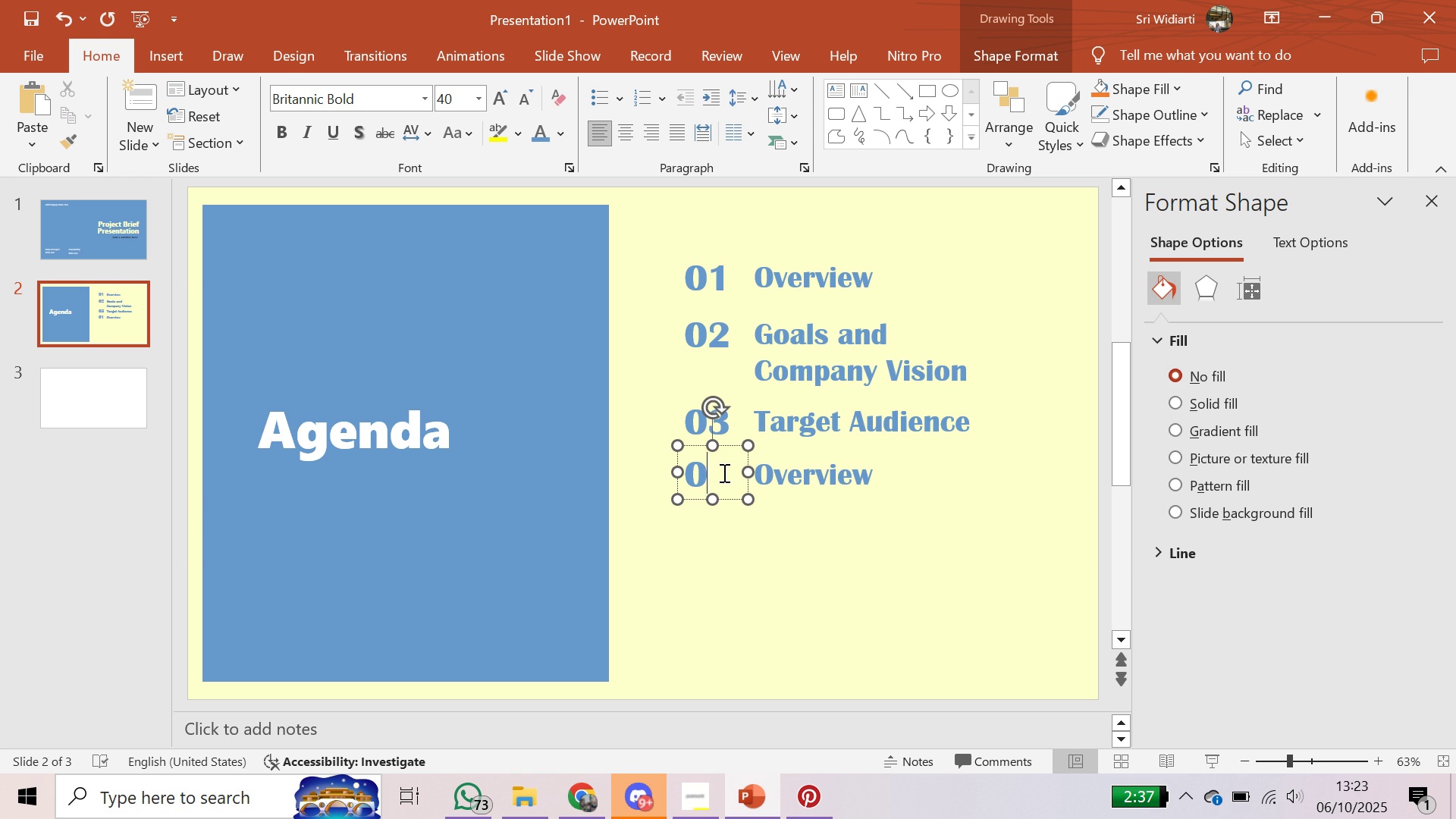 
key(4)
 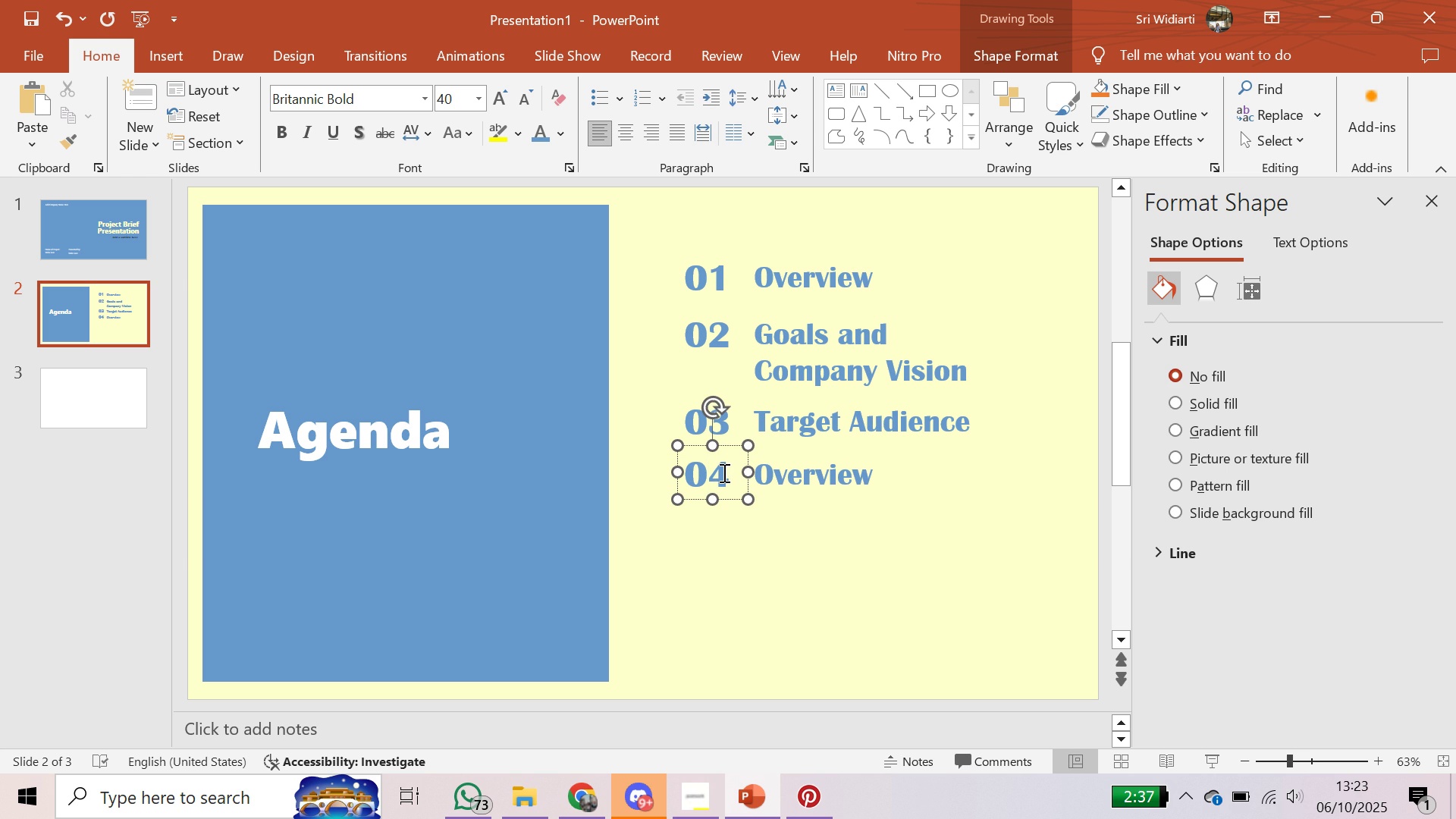 
wait(10.12)
 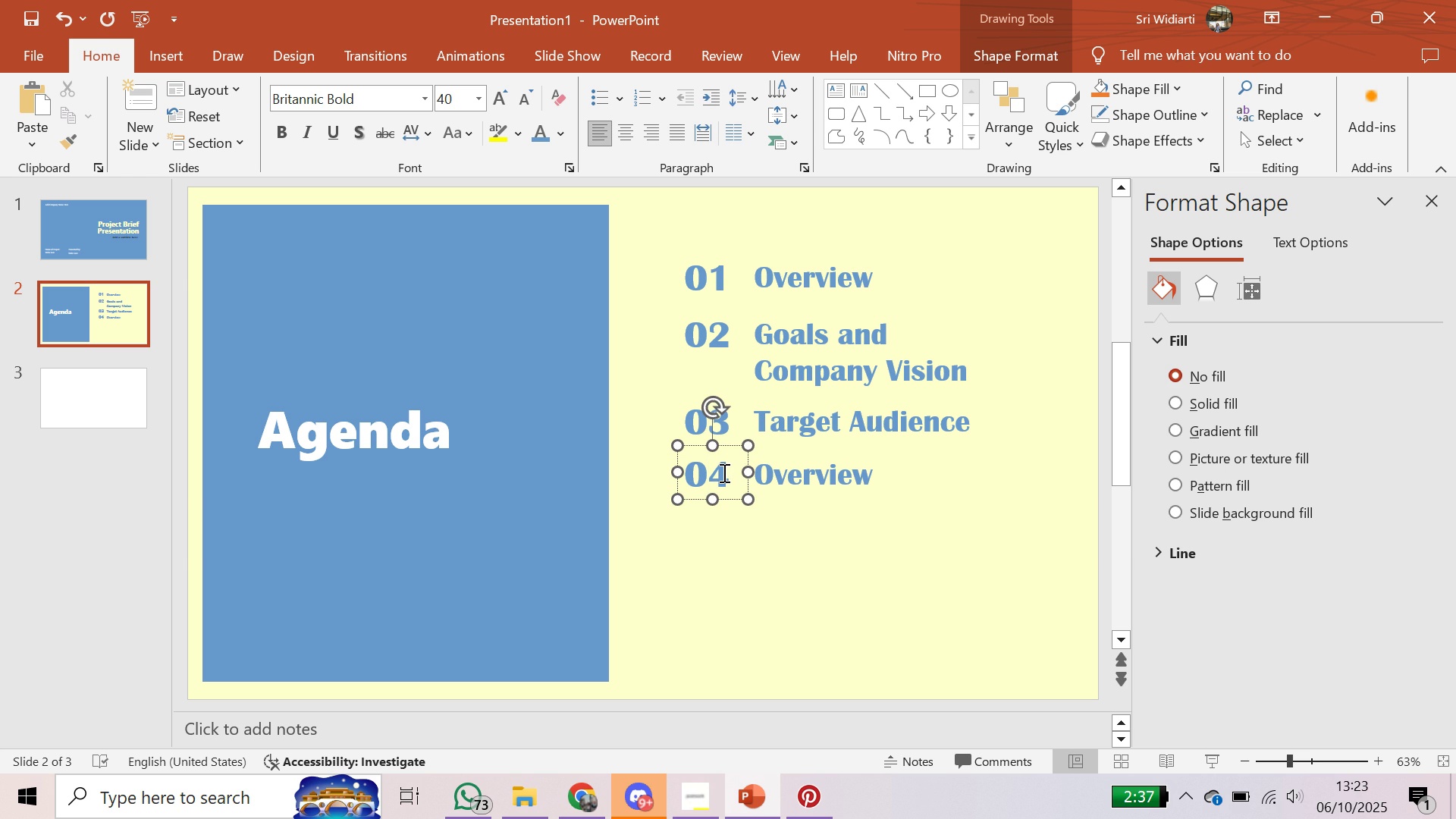 
left_click([827, 468])
 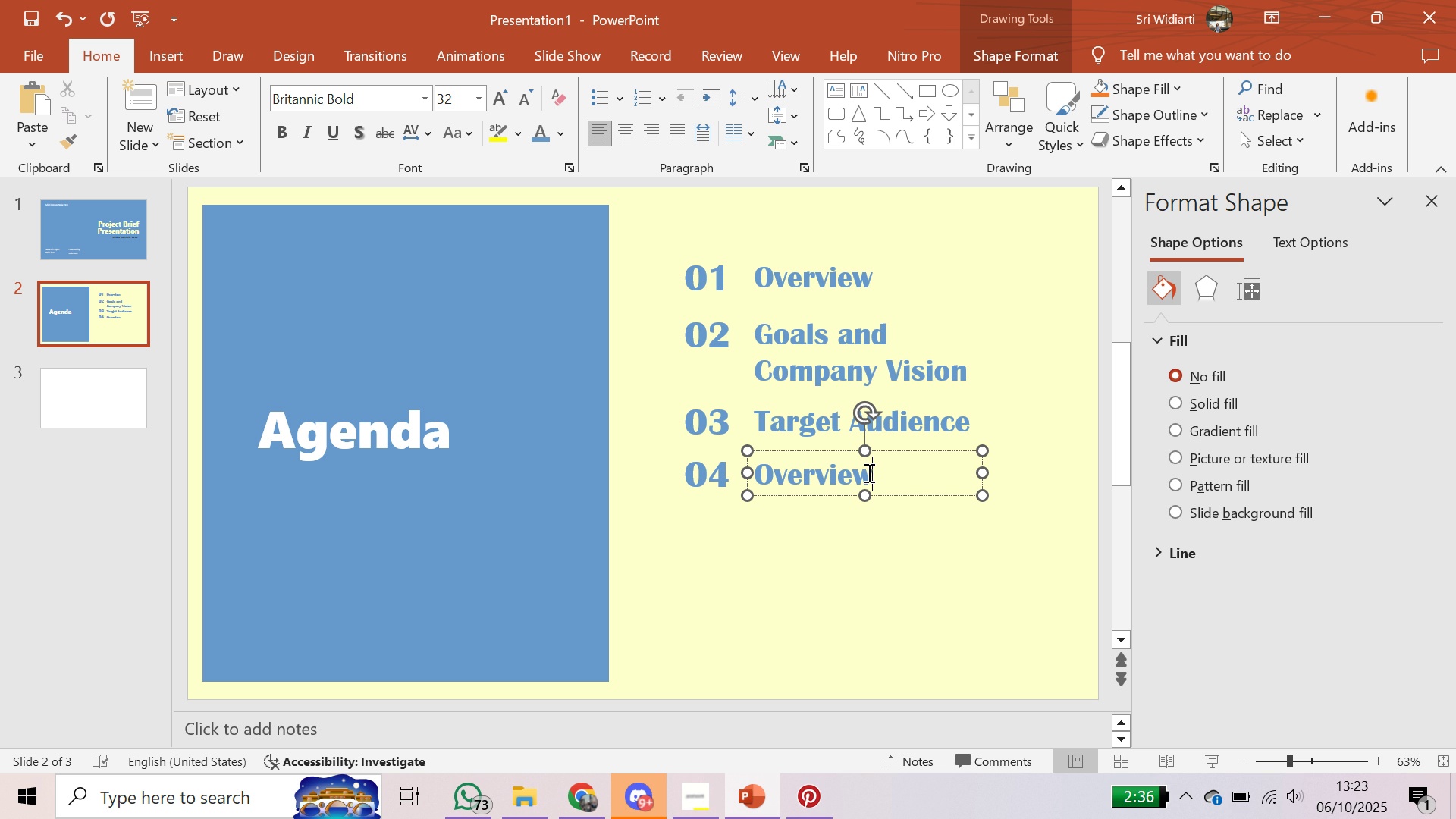 
left_click([868, 472])
 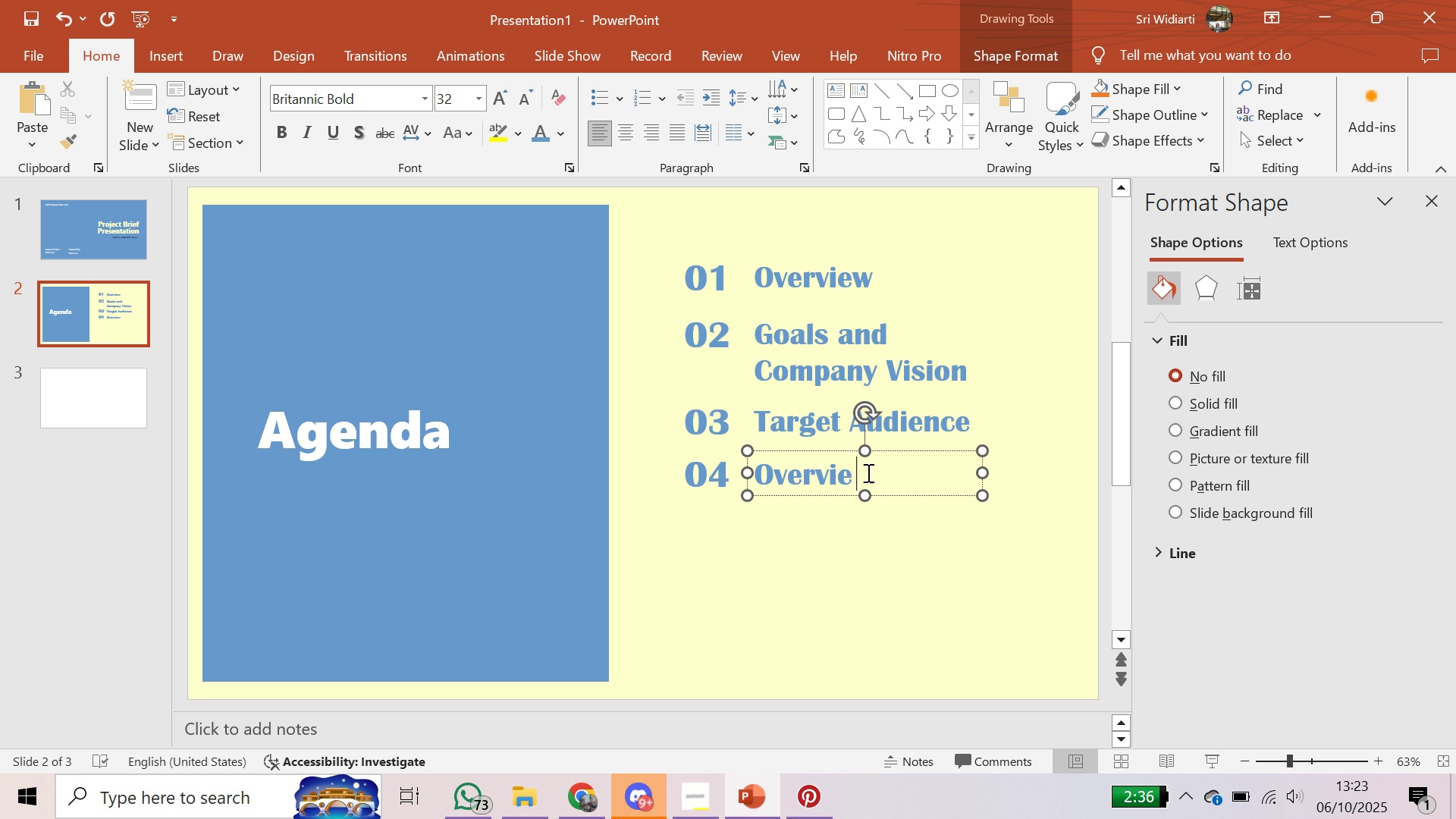 
key(Backspace)
key(Backspace)
key(Backspace)
key(Backspace)
key(Backspace)
key(Backspace)
key(Backspace)
key(Backspace)
type(Time;n)
key(Backspace)
key(Backspace)
type(line)
 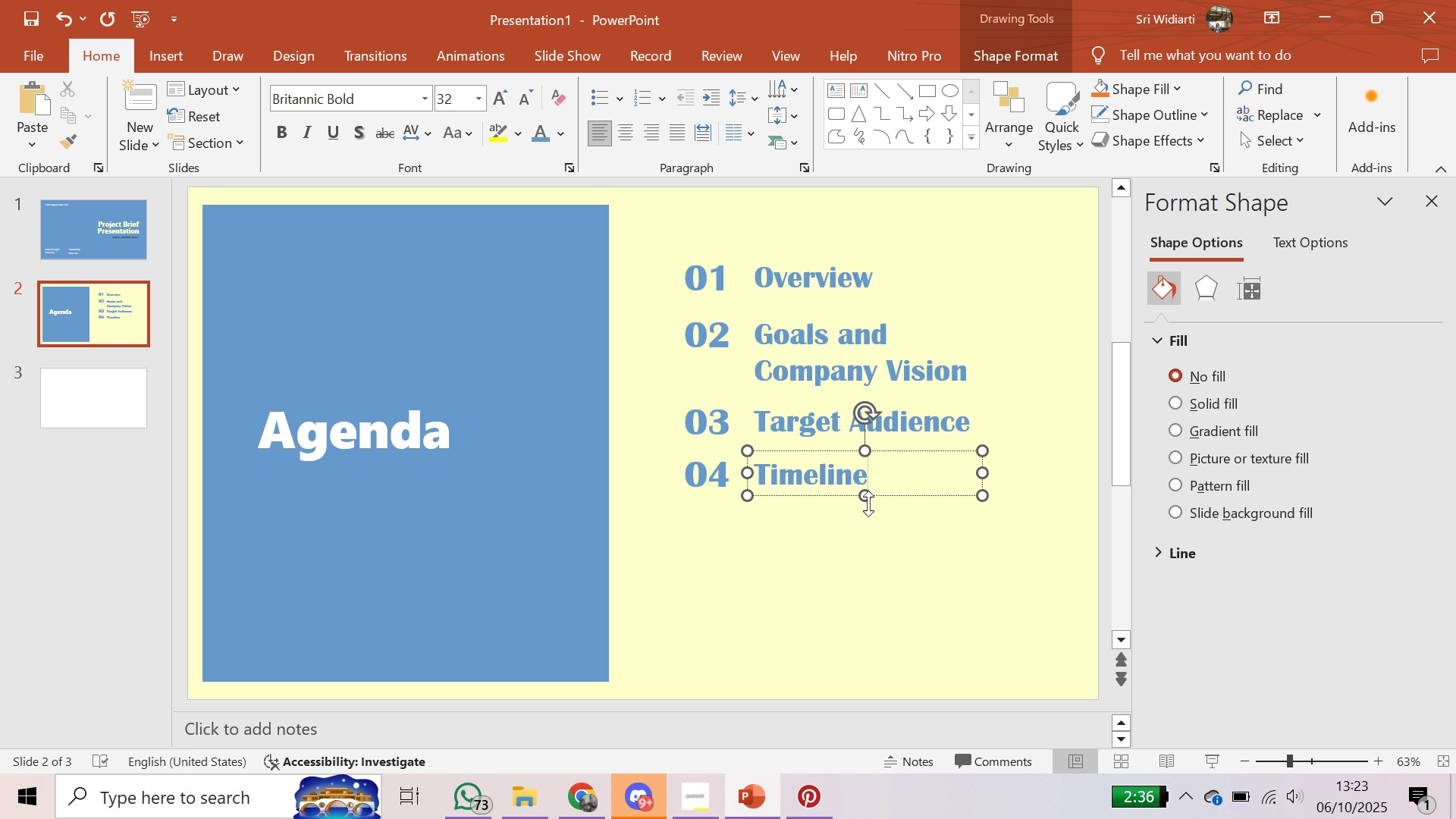 
left_click([898, 574])